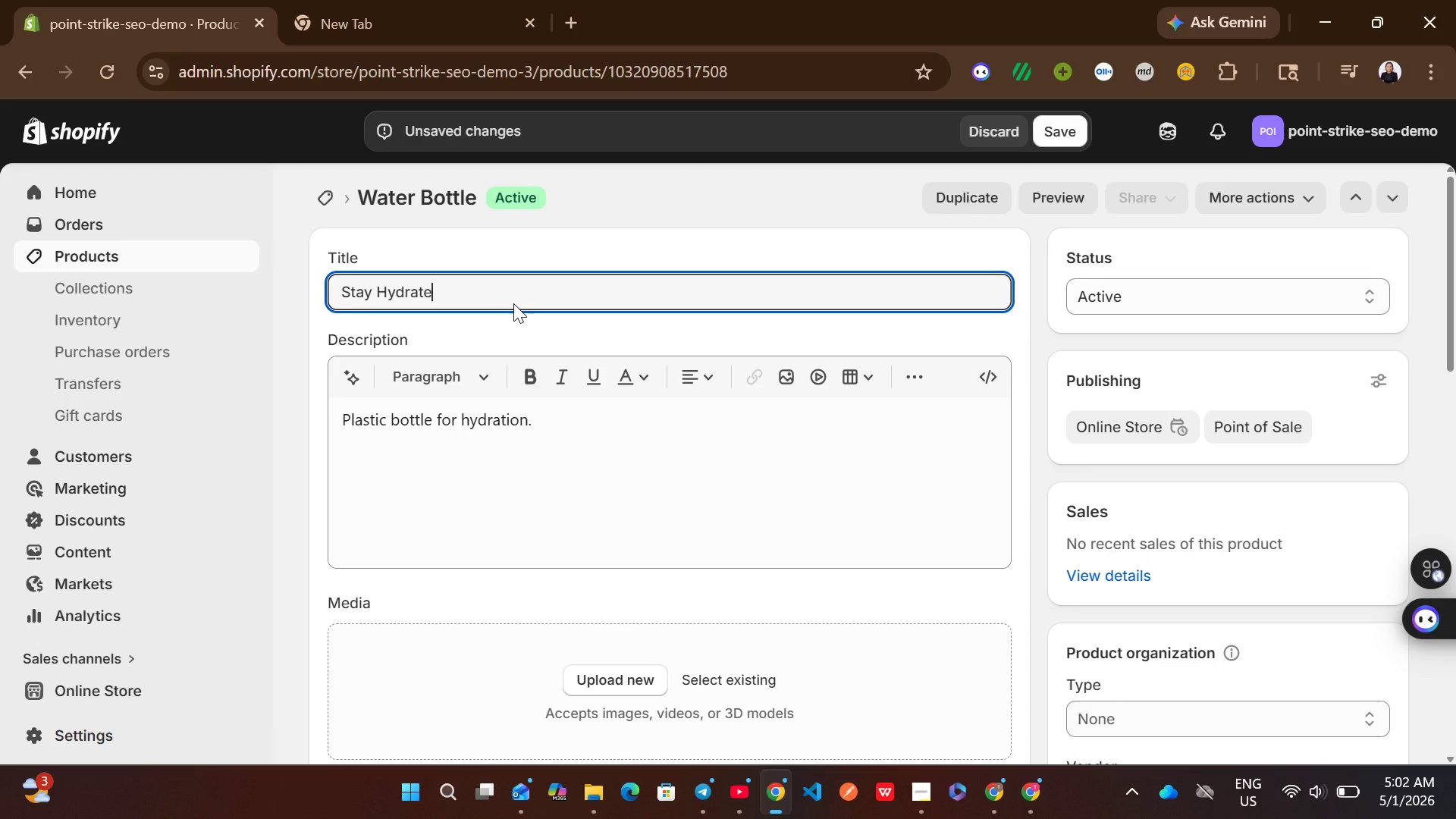 
key(Control+A)
 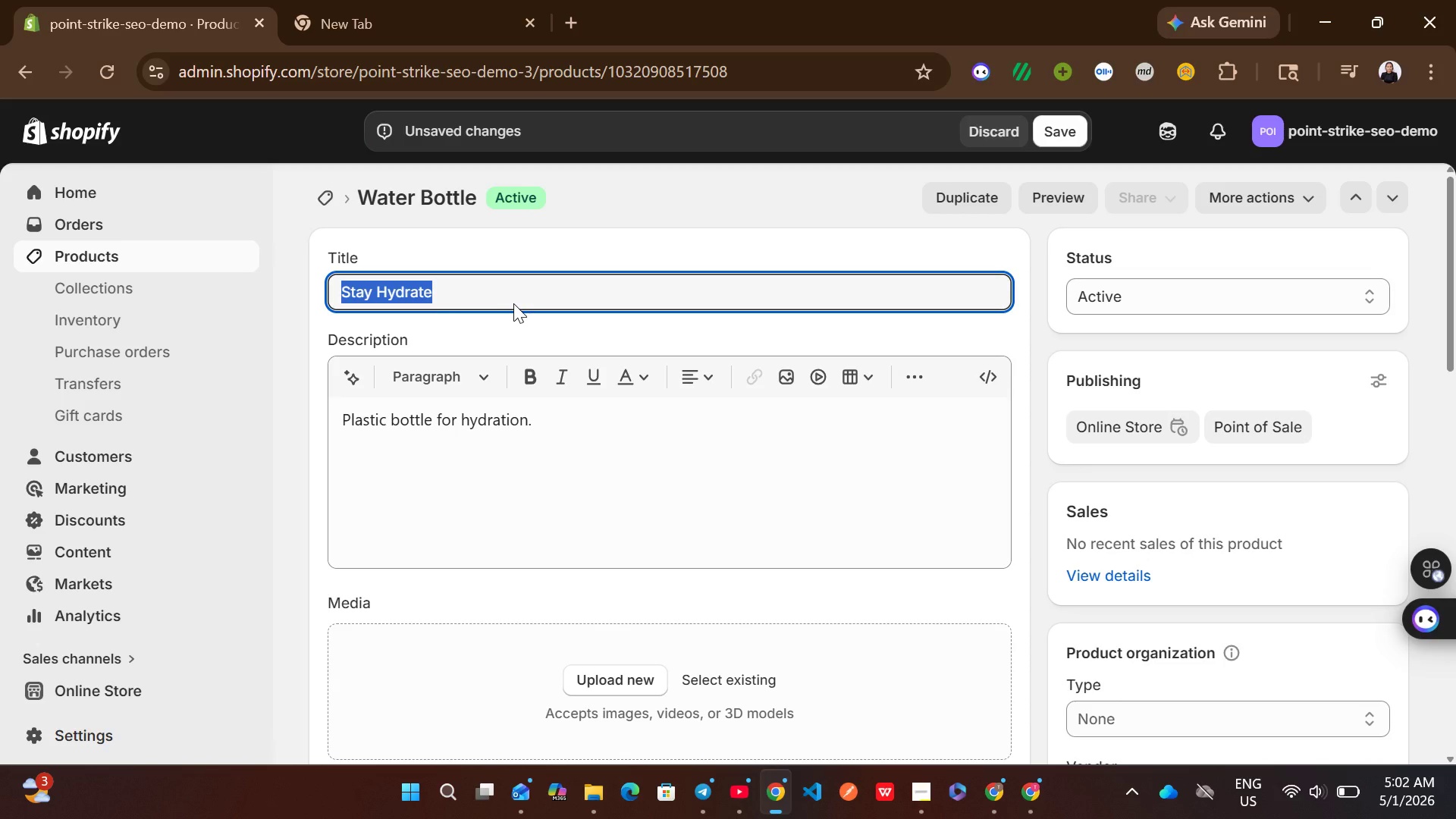 
type(High-Tempo Workout Water )
 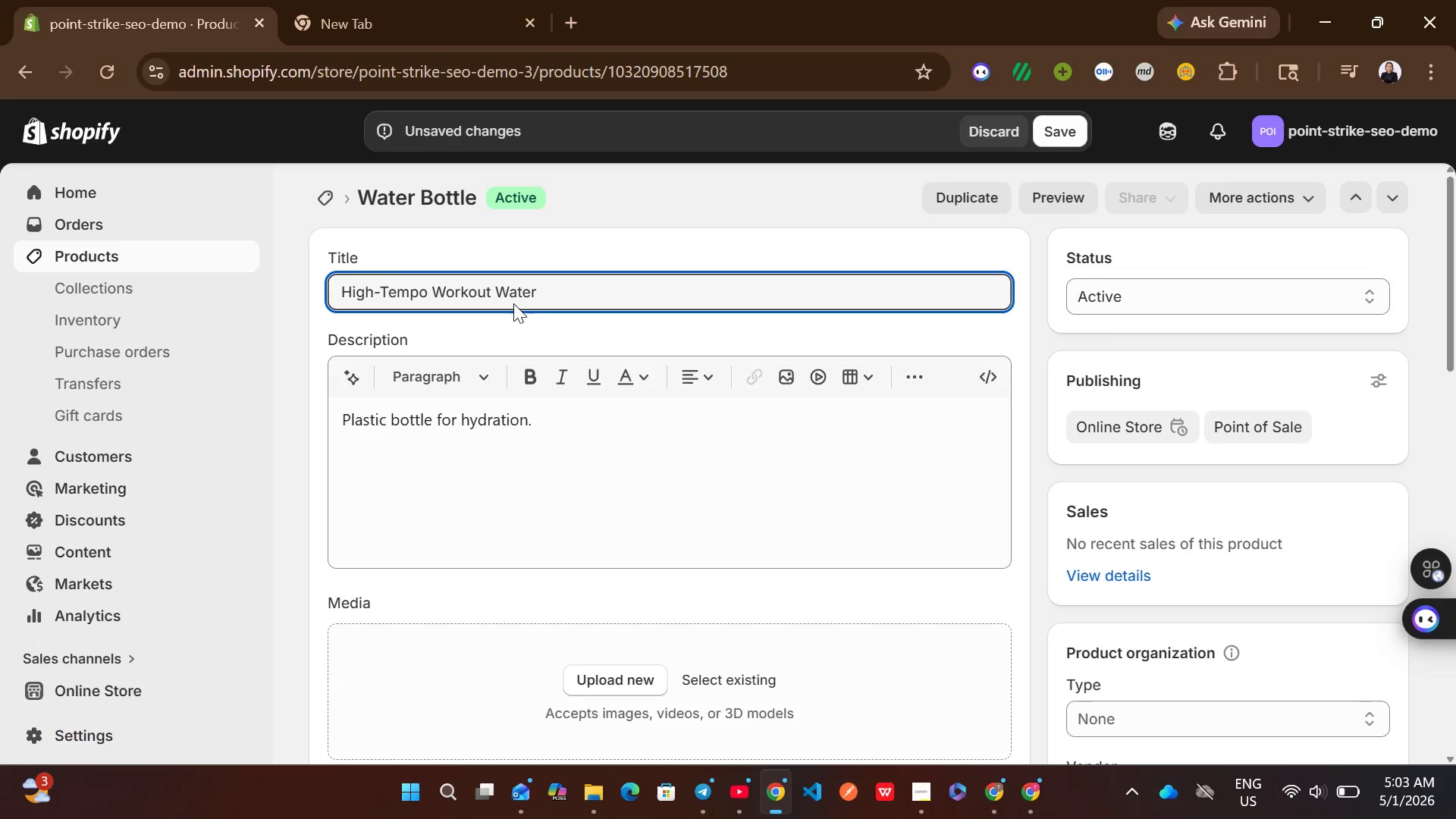 
type(Bottle for Hydration)
 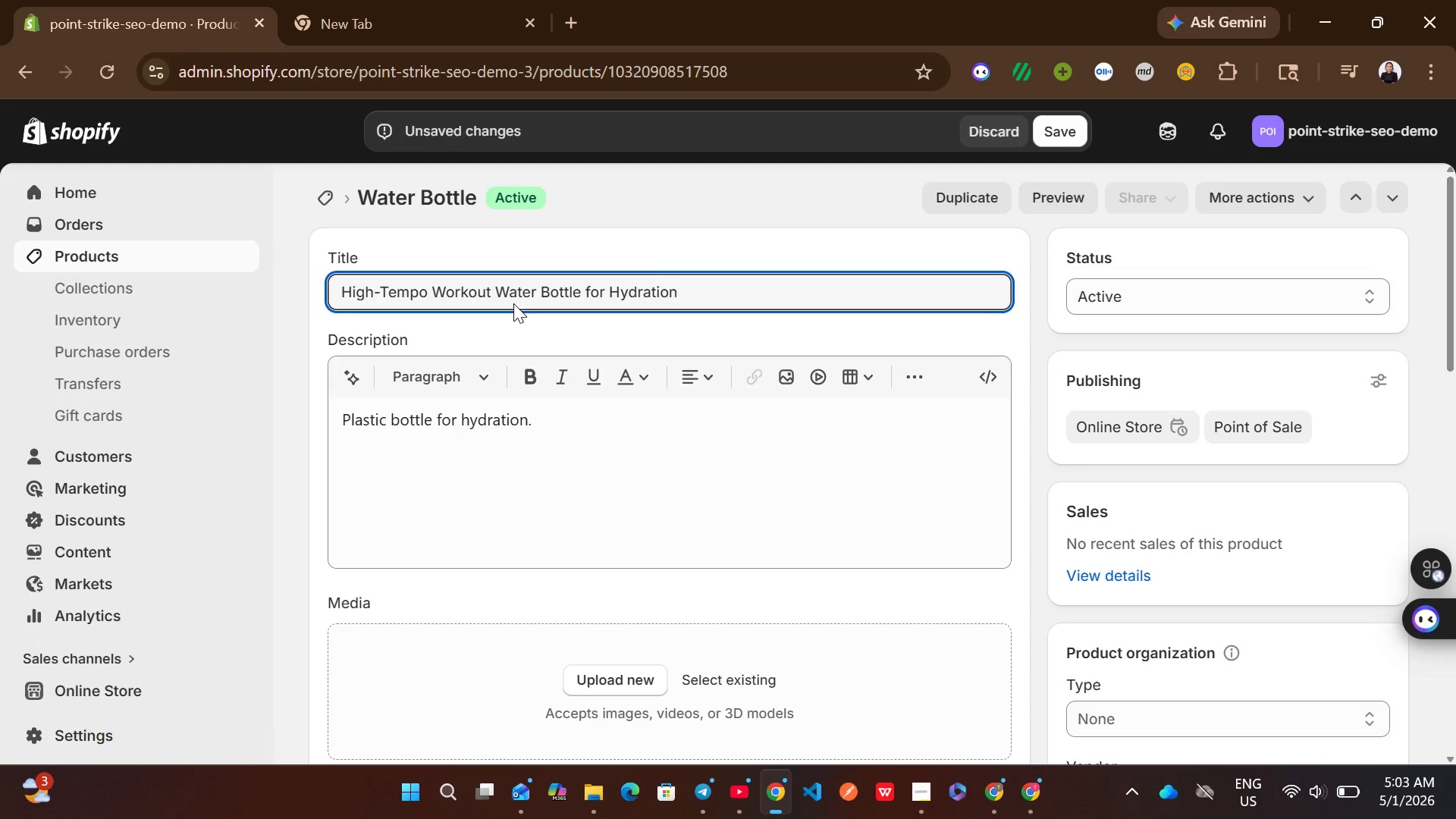 
left_click([551, 413])
 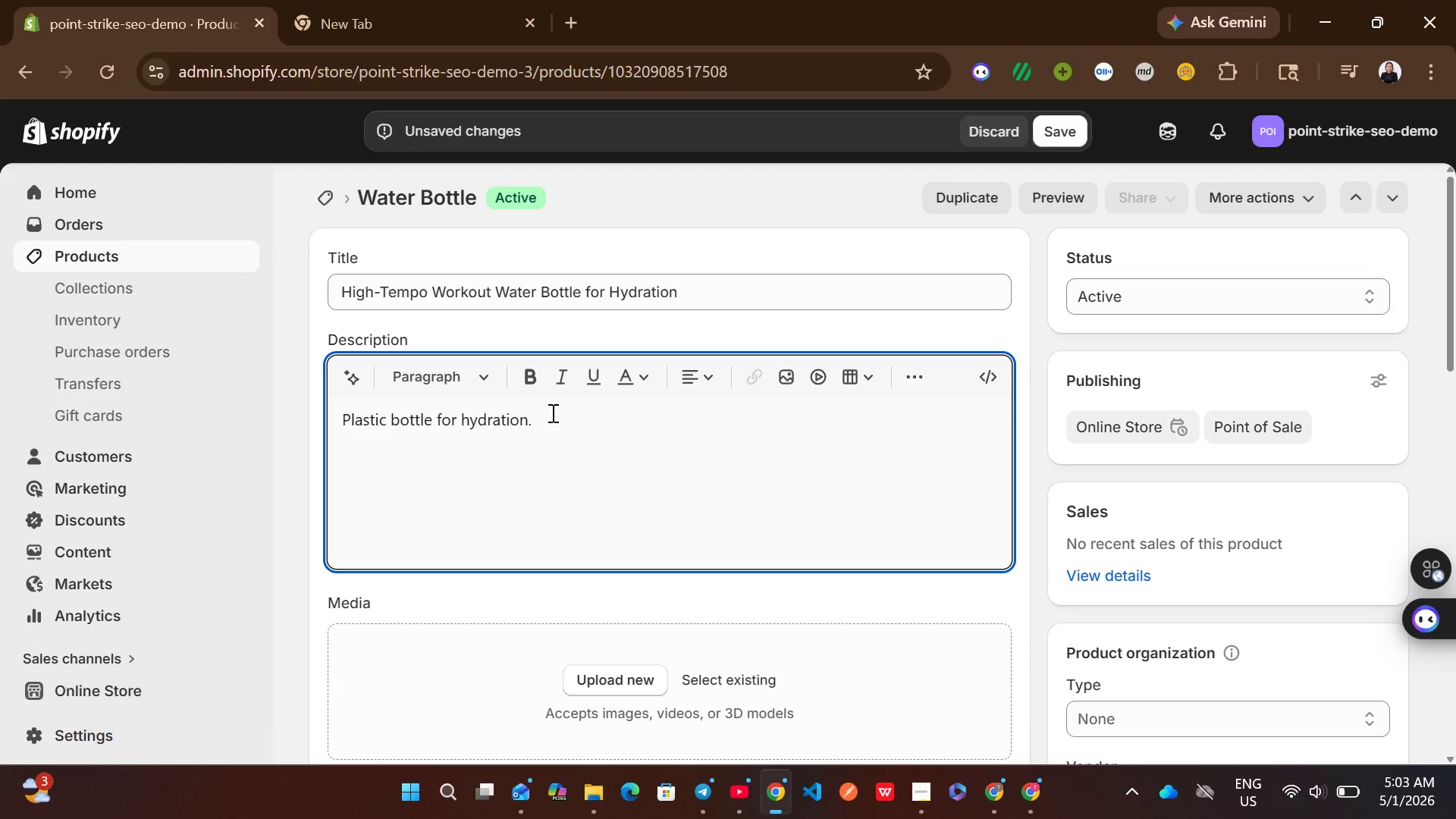 
key(Control+A)
 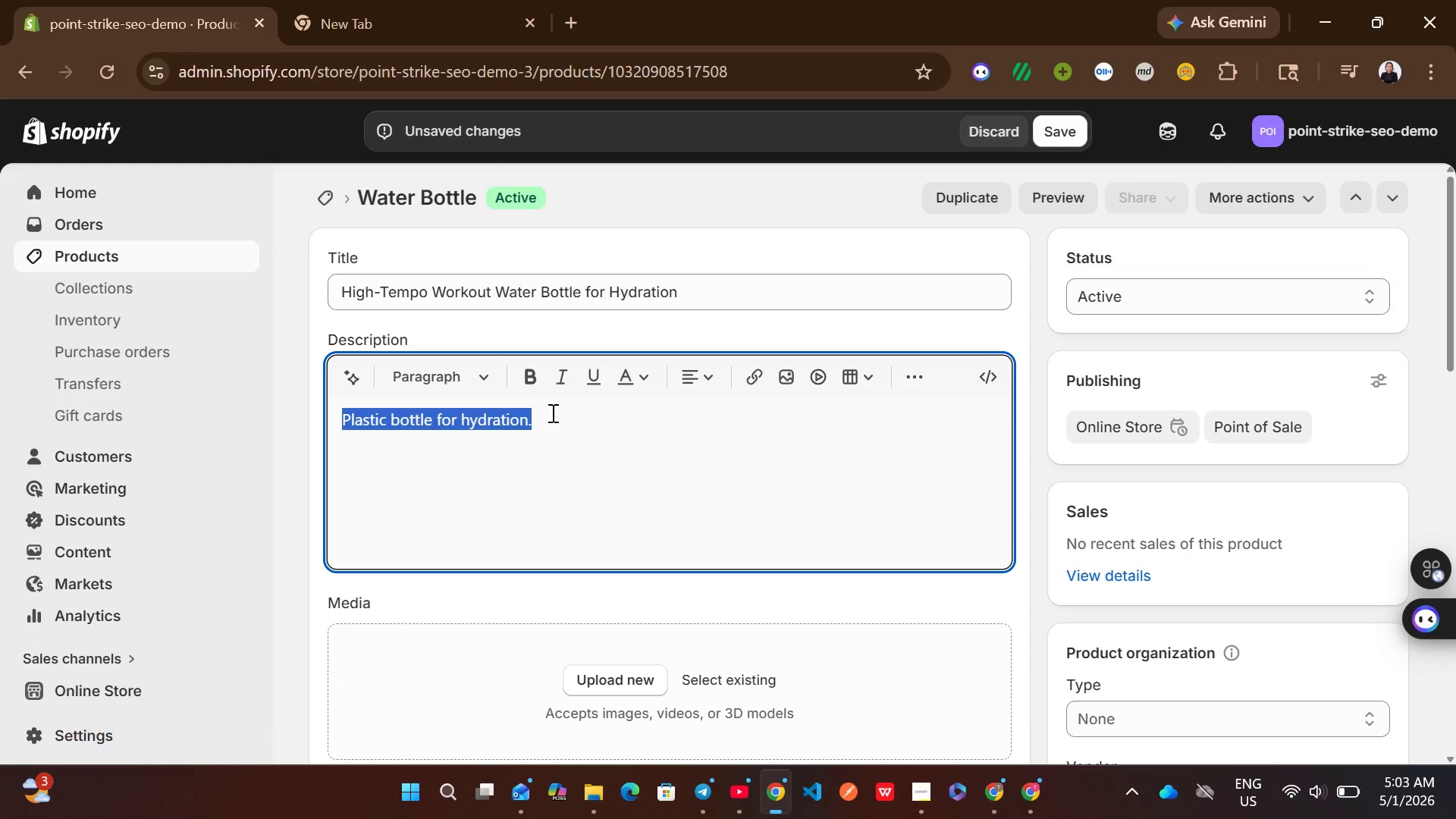 
type(Stay hydrated with a high-tempo workout water bottle designed for active lifestly)
key(Backspace)
key(Backspace)
type(yle. )
key(Backspace)
key(Backspace)
type(s. Perfect fot )
key(Backspace)
key(Backspace)
type(r dance fitness and )
 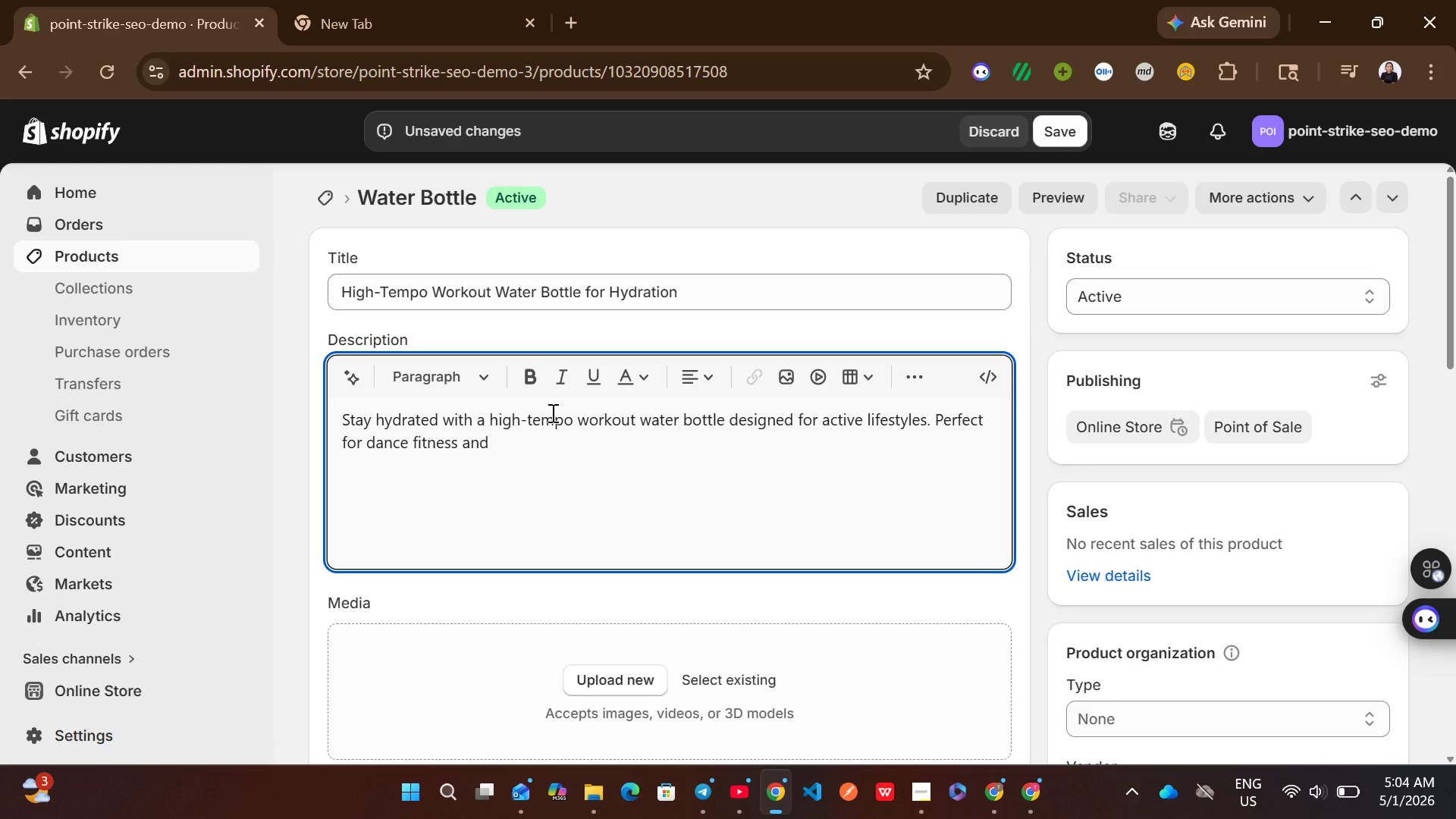 
type(rhythmic combat sessions, it keeps you refe)
key(Backspace)
type(reshed. )
 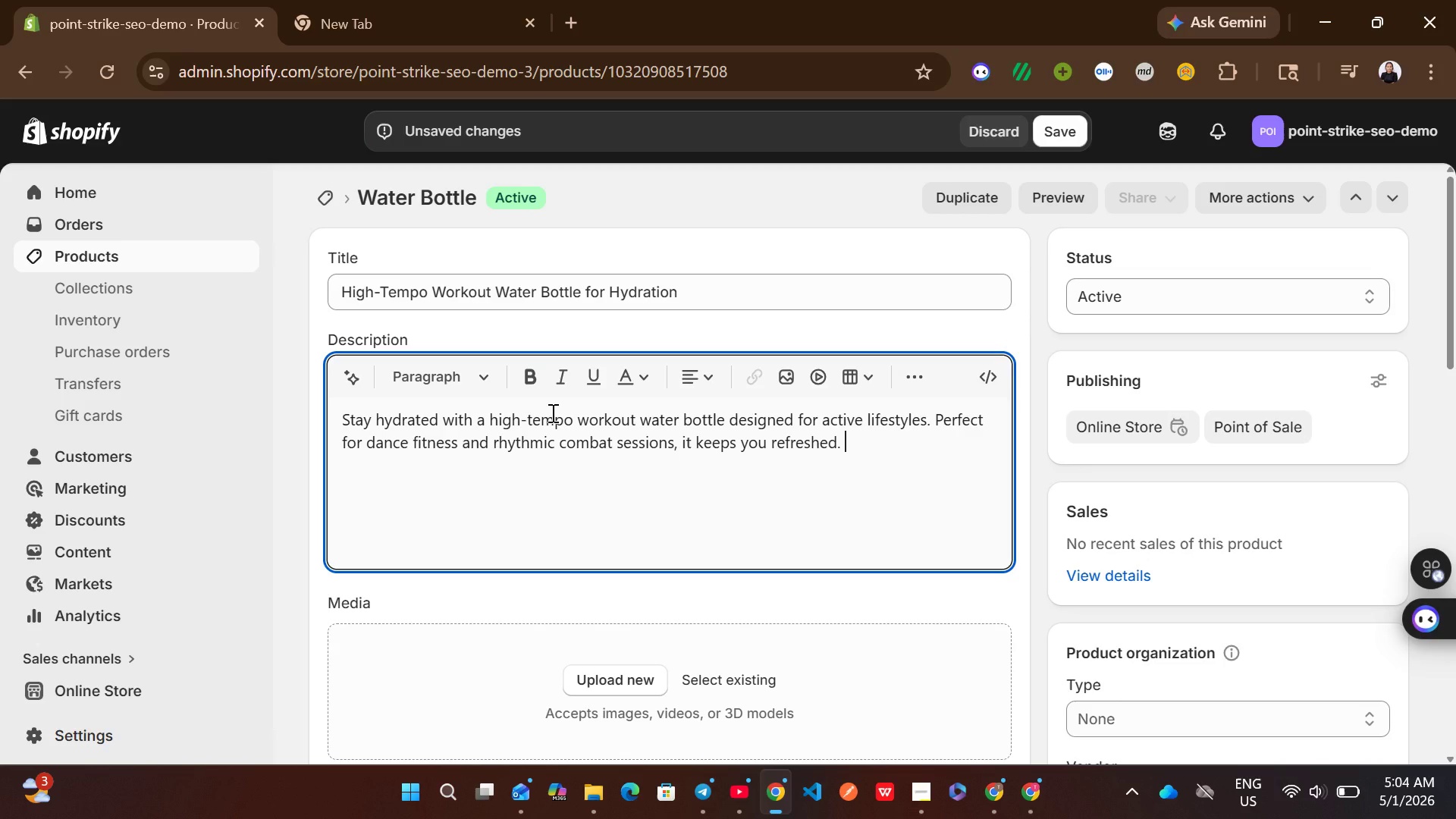 
type(Essential for every training routine.)
 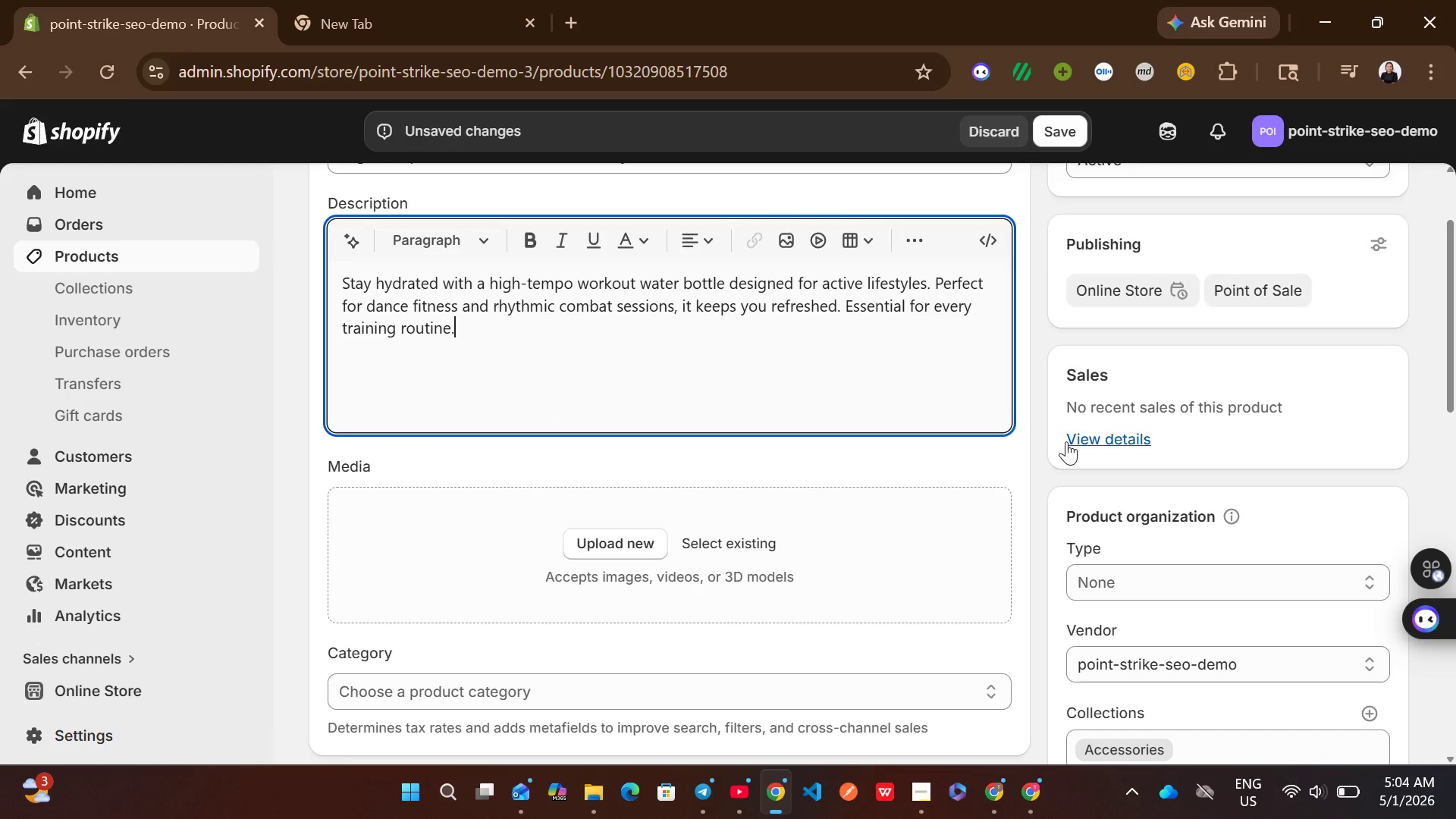 
left_click([1130, 581])
 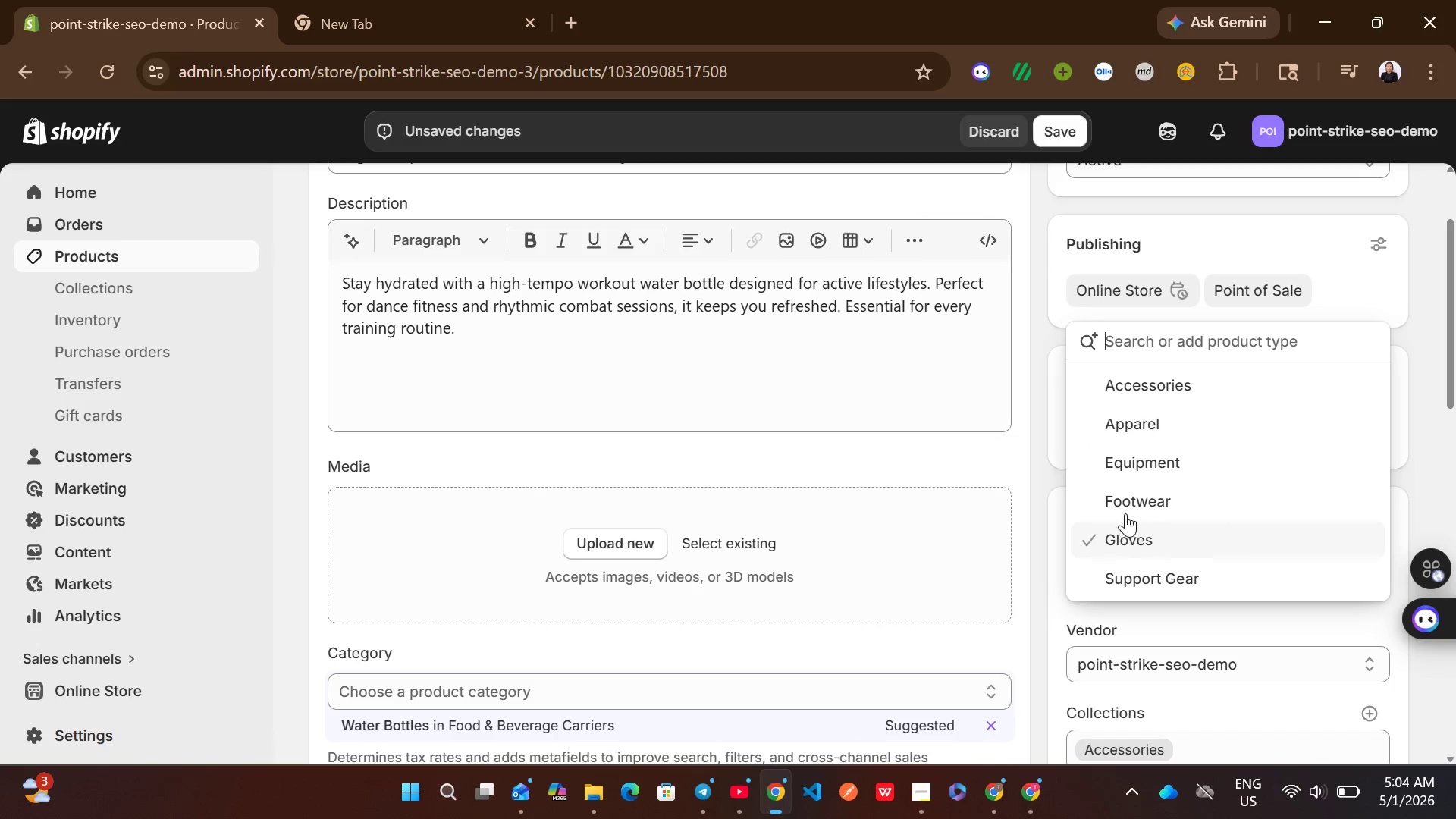 
left_click([1155, 378])
 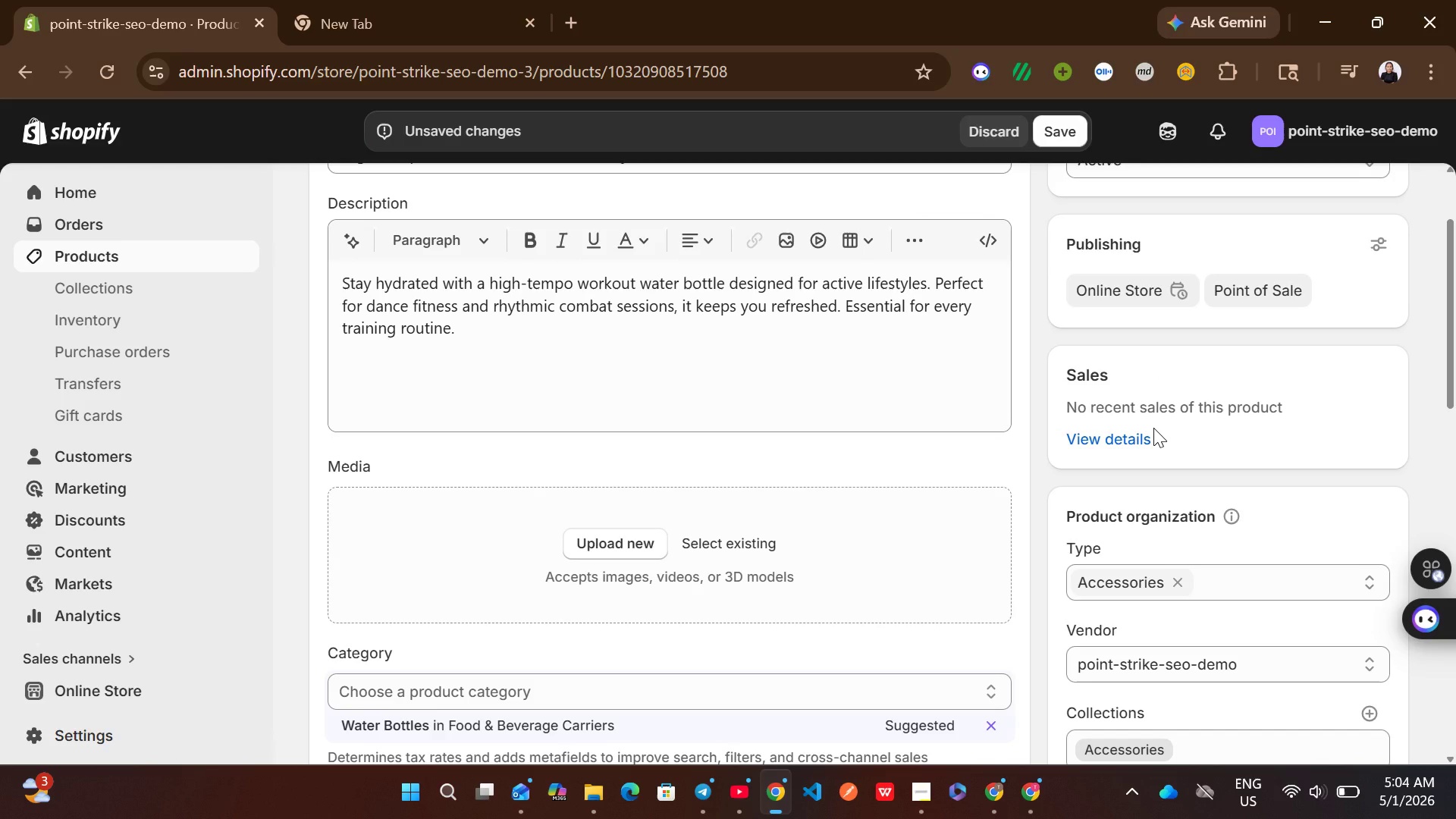 
wait(8.55)
 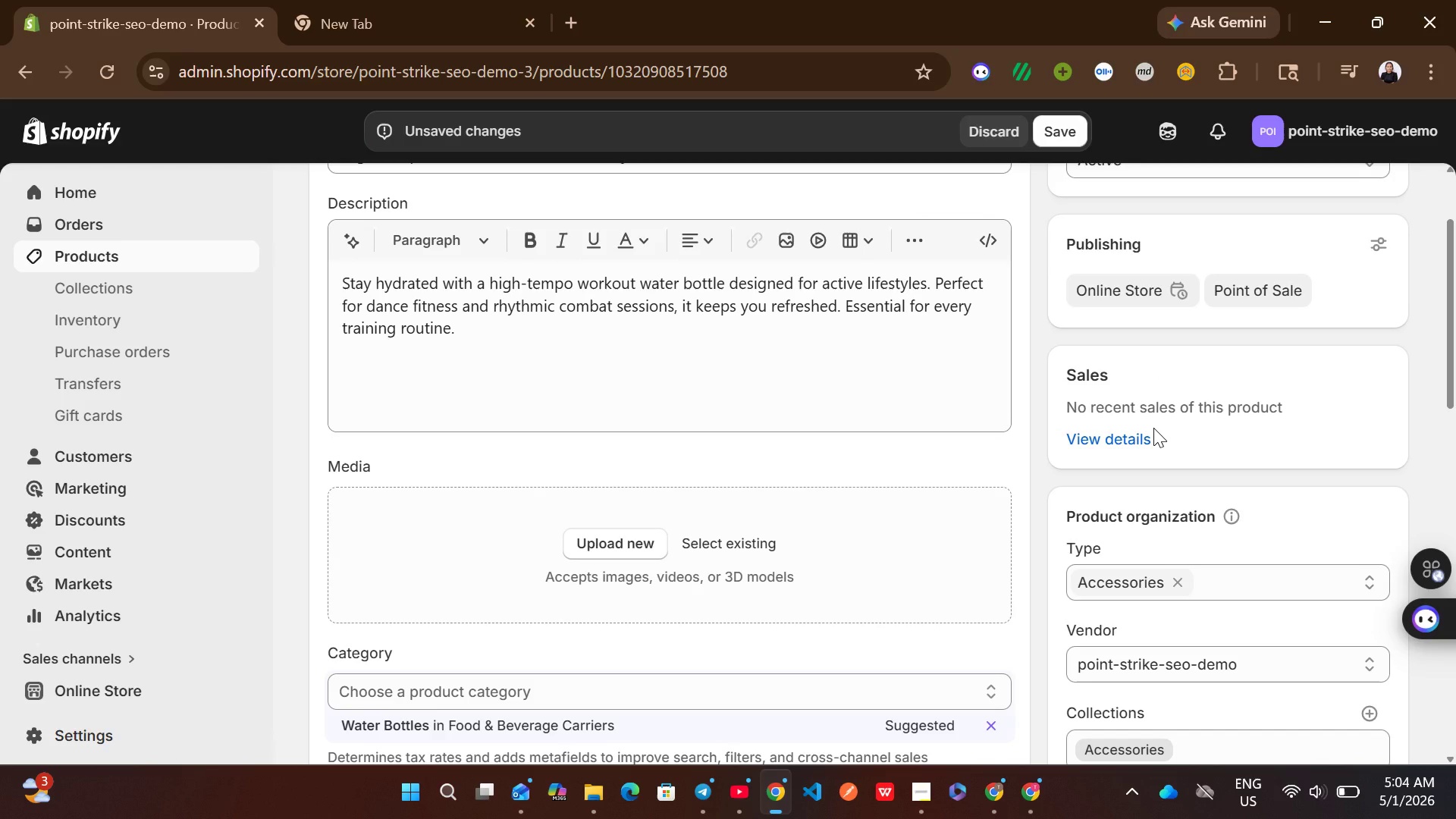 
left_click([1255, 526])
 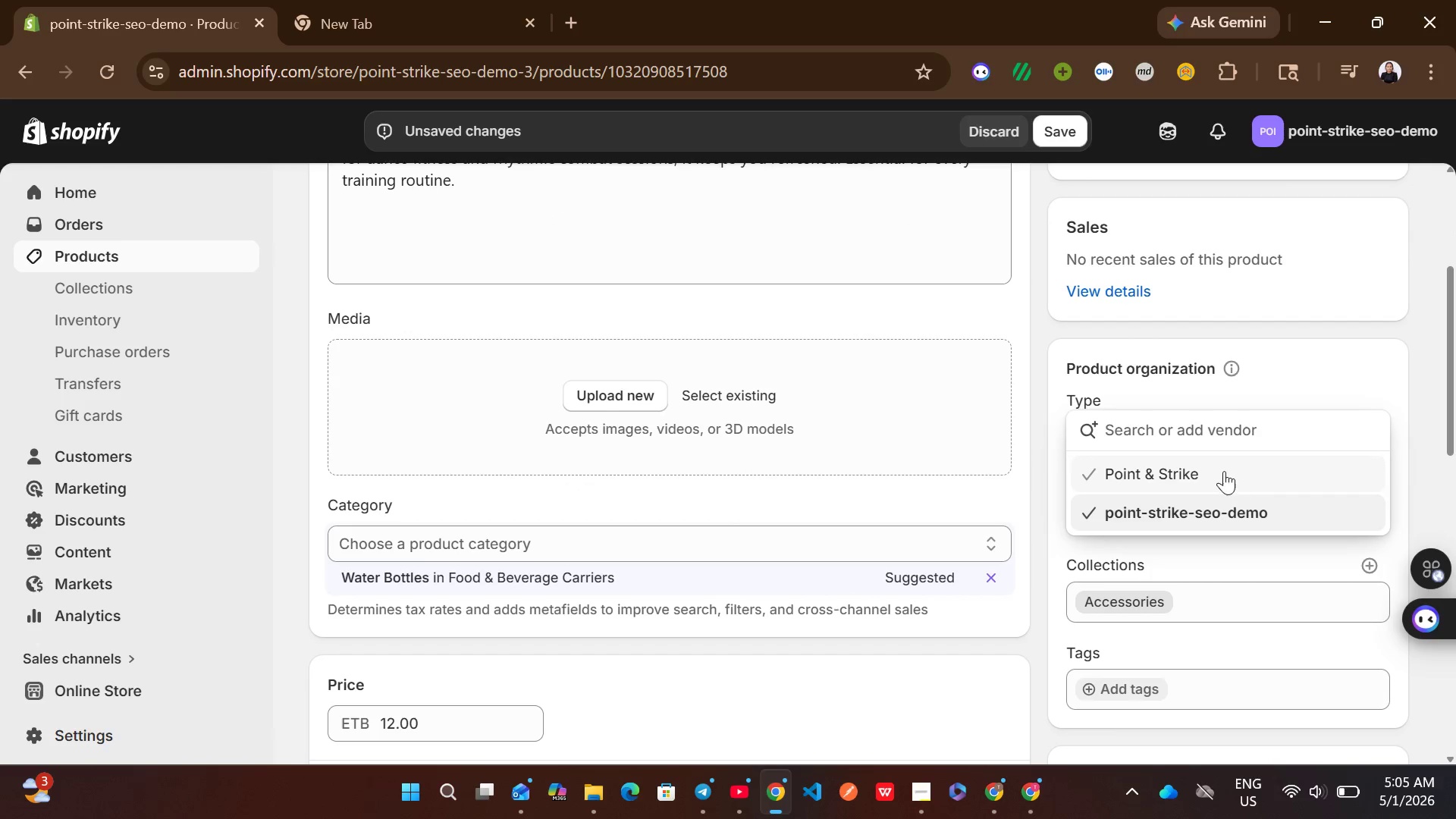 
left_click([1207, 471])
 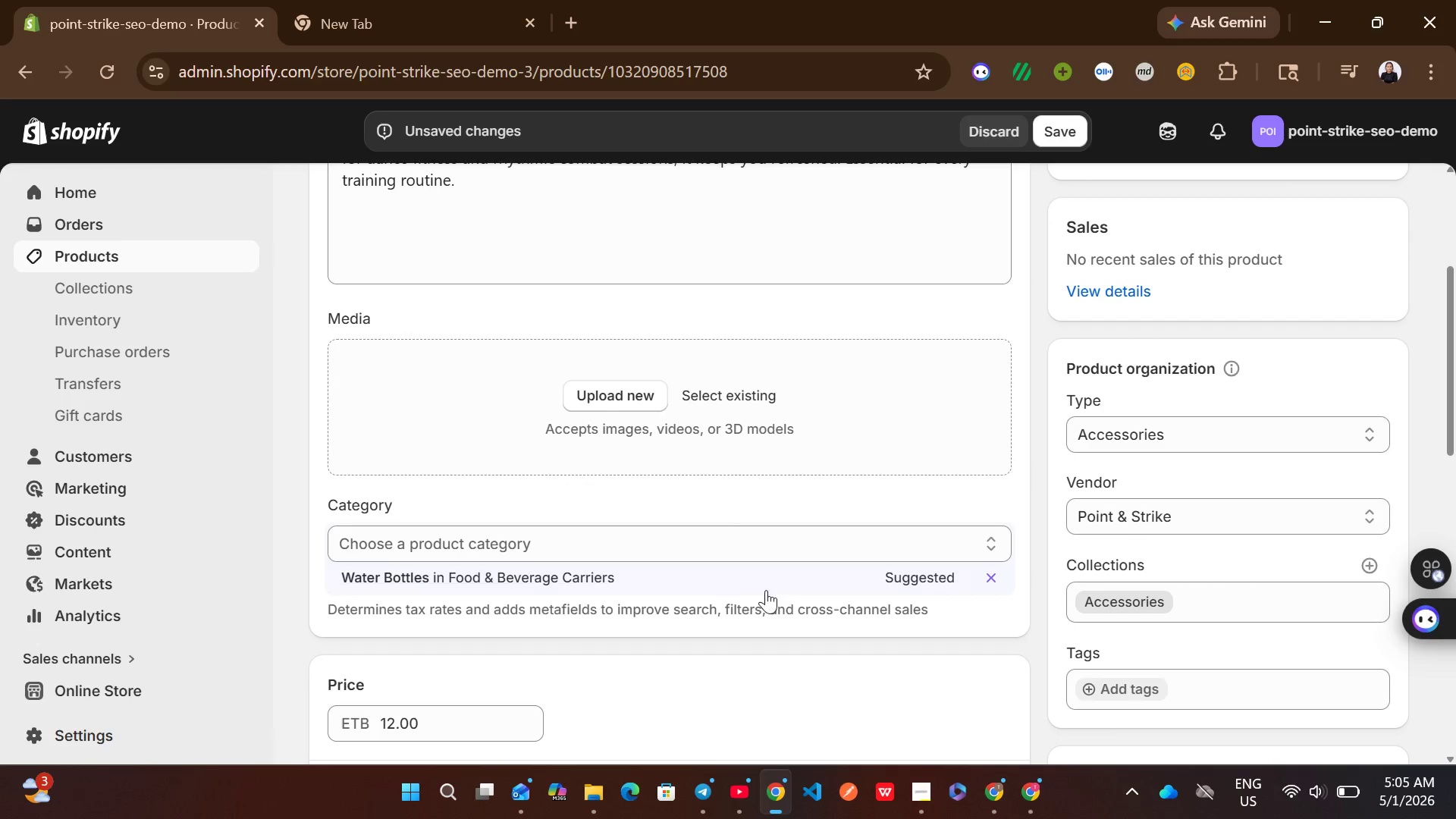 
left_click([766, 588])
 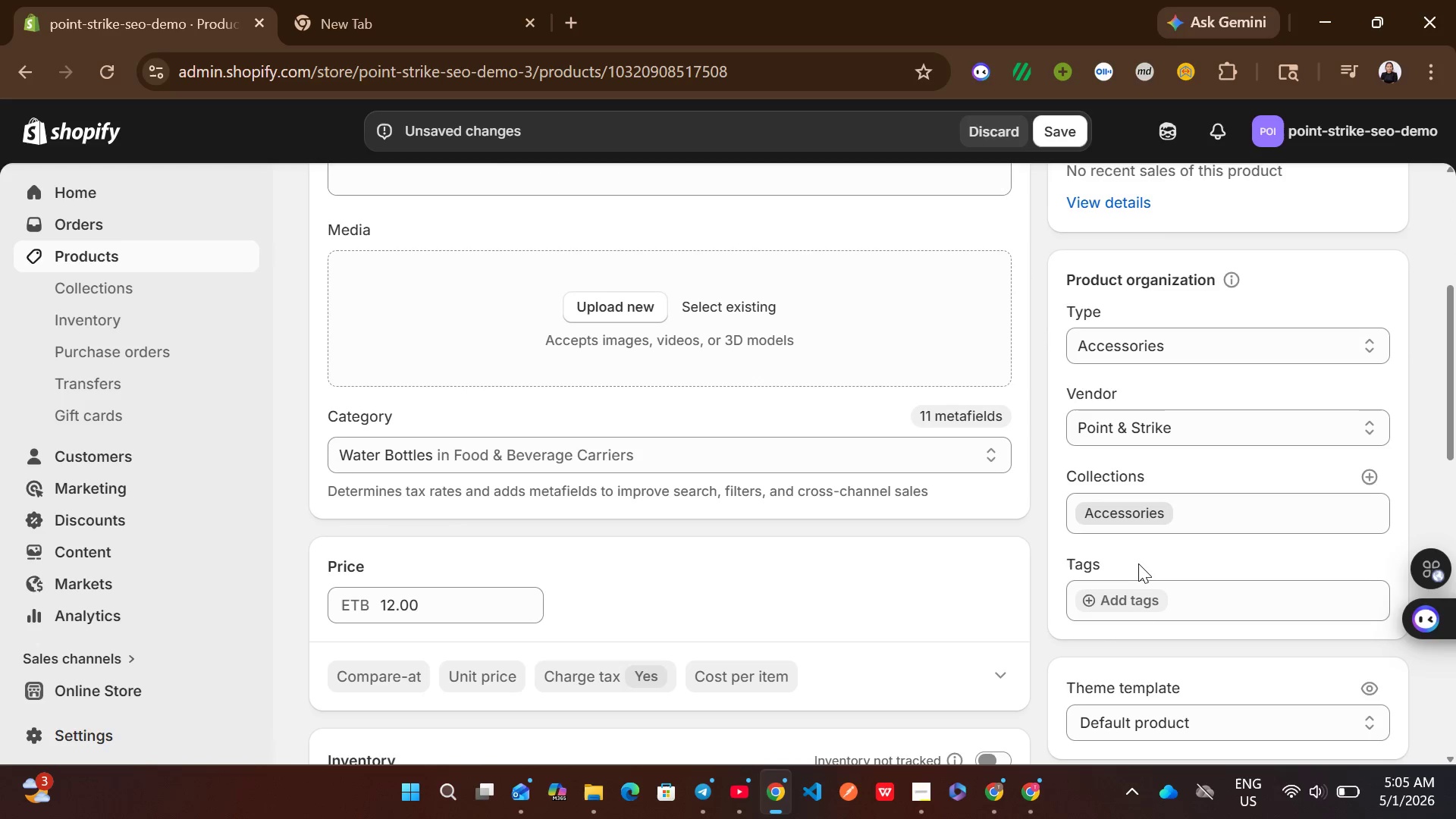 
left_click([1160, 598])
 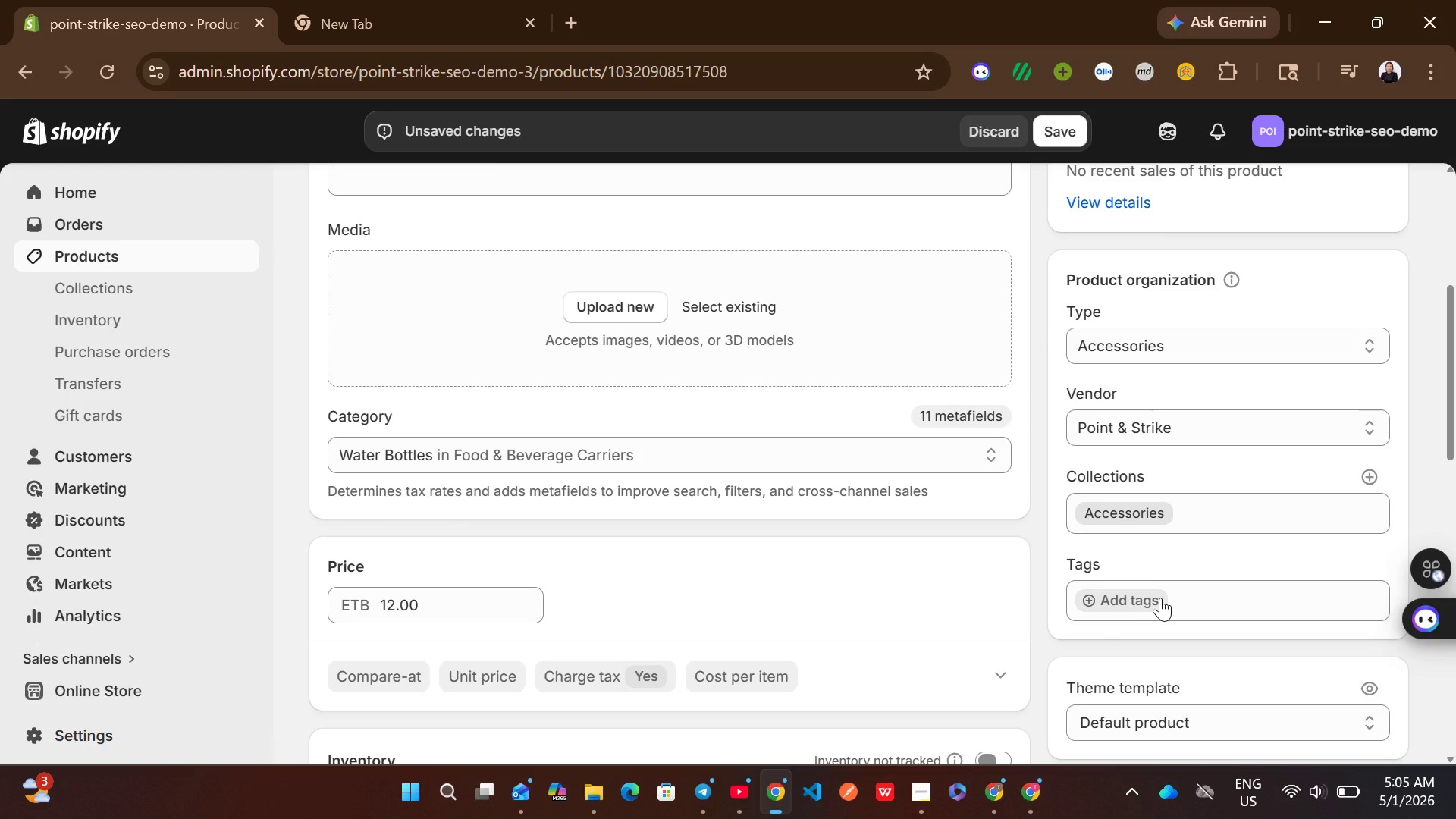 
left_click([1137, 598])
 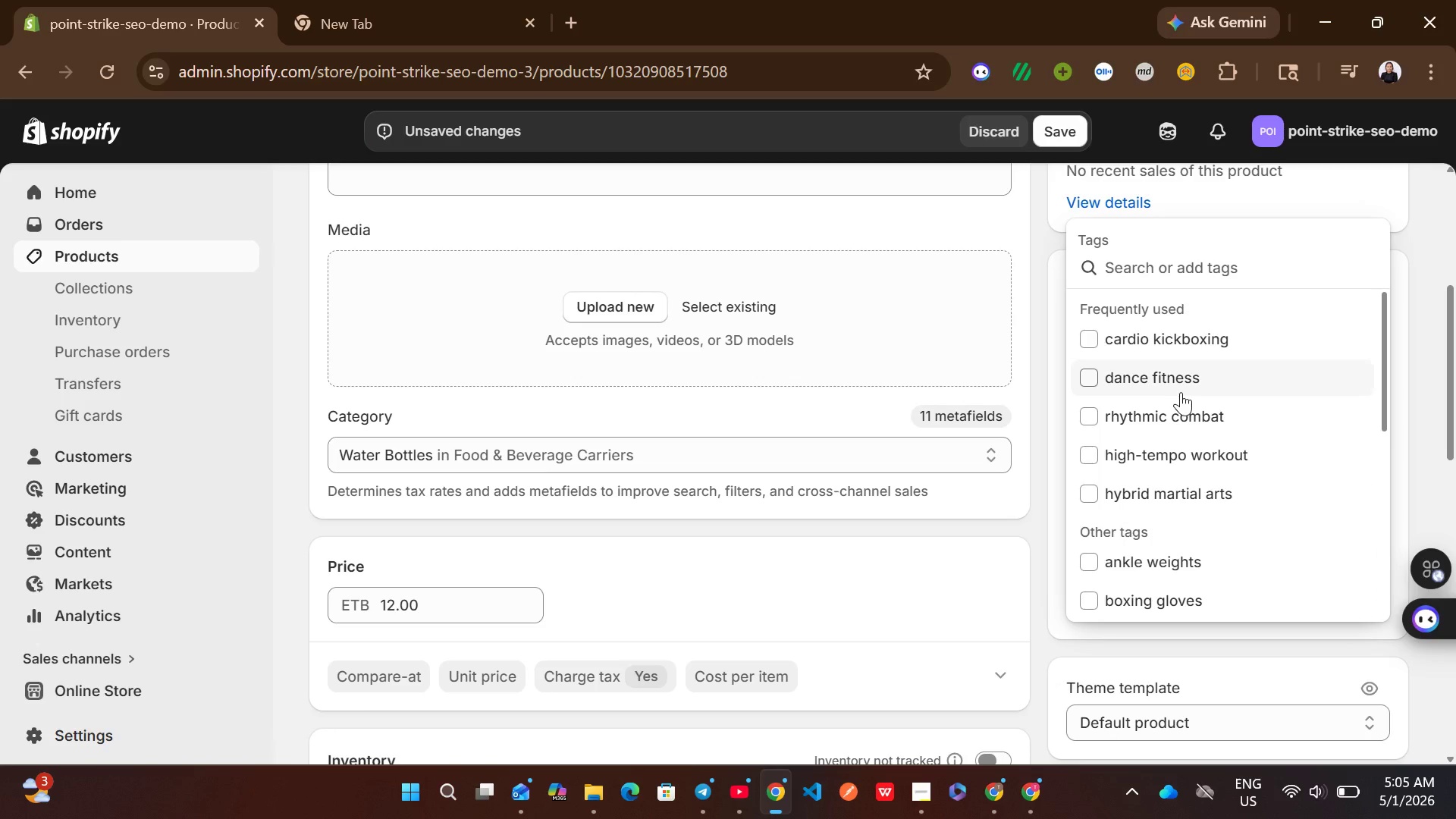 
left_click([1172, 447])
 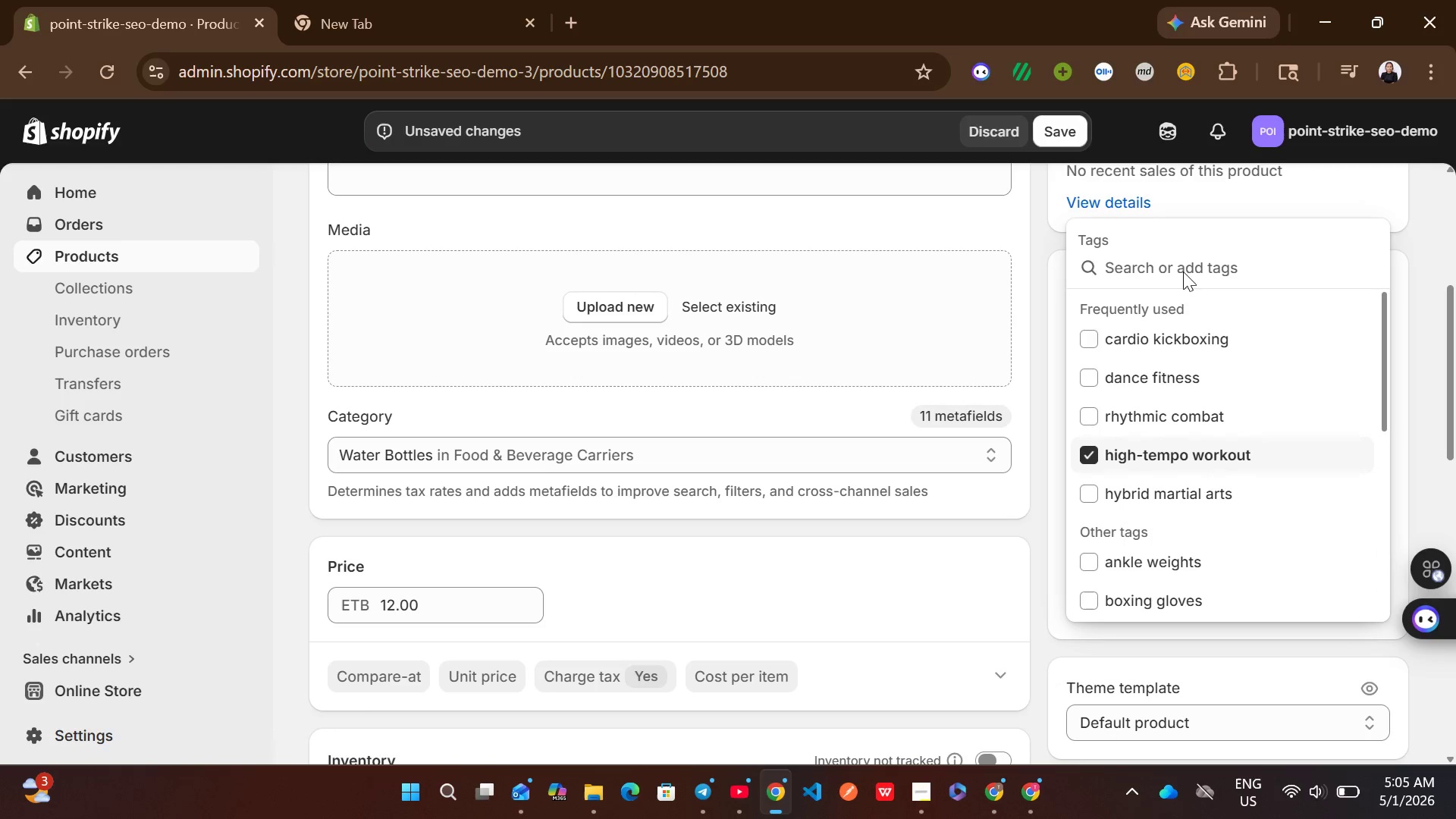 
left_click([1181, 269])
 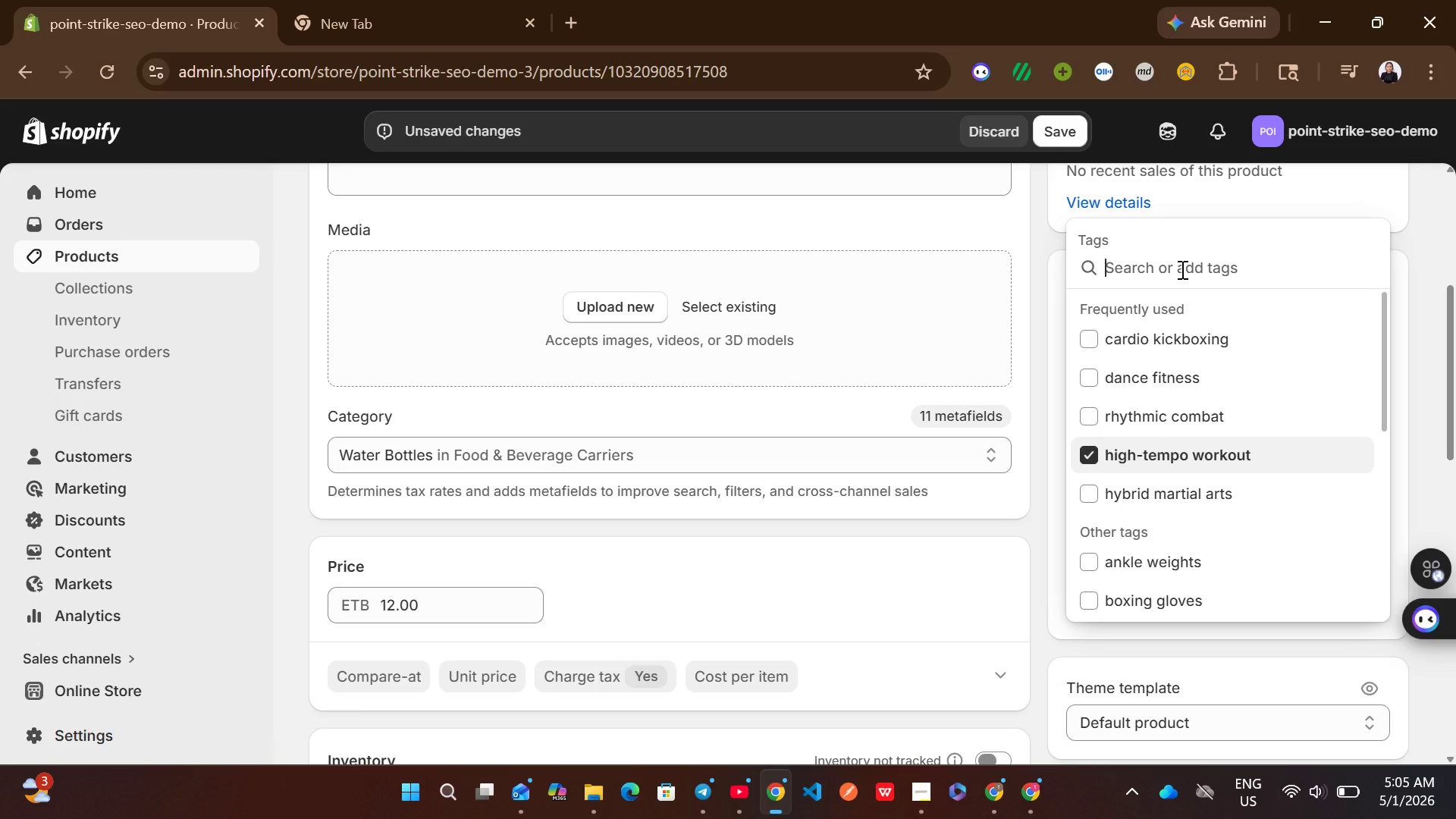 
type(water bottle)
 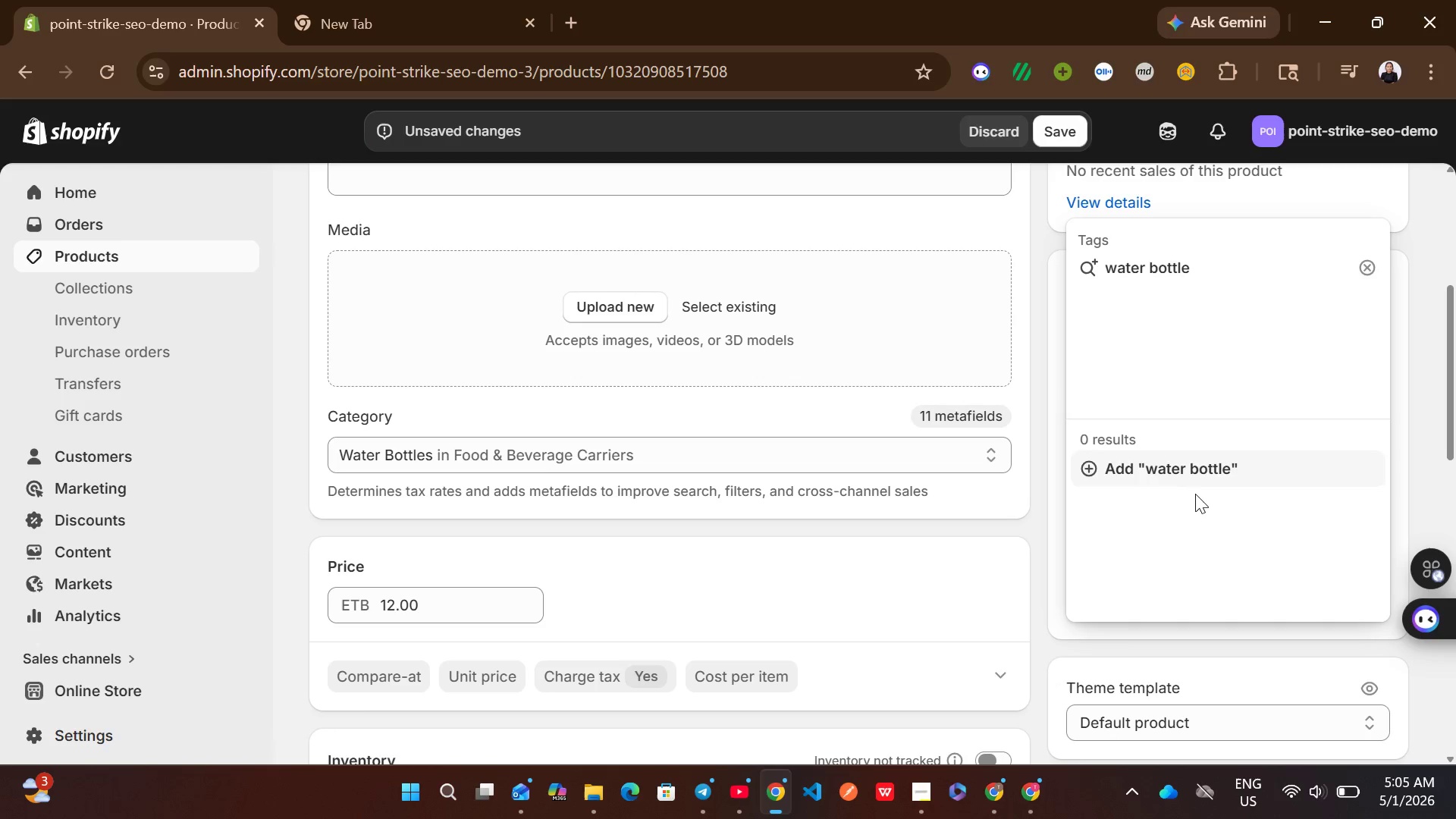 
left_click([1210, 455])
 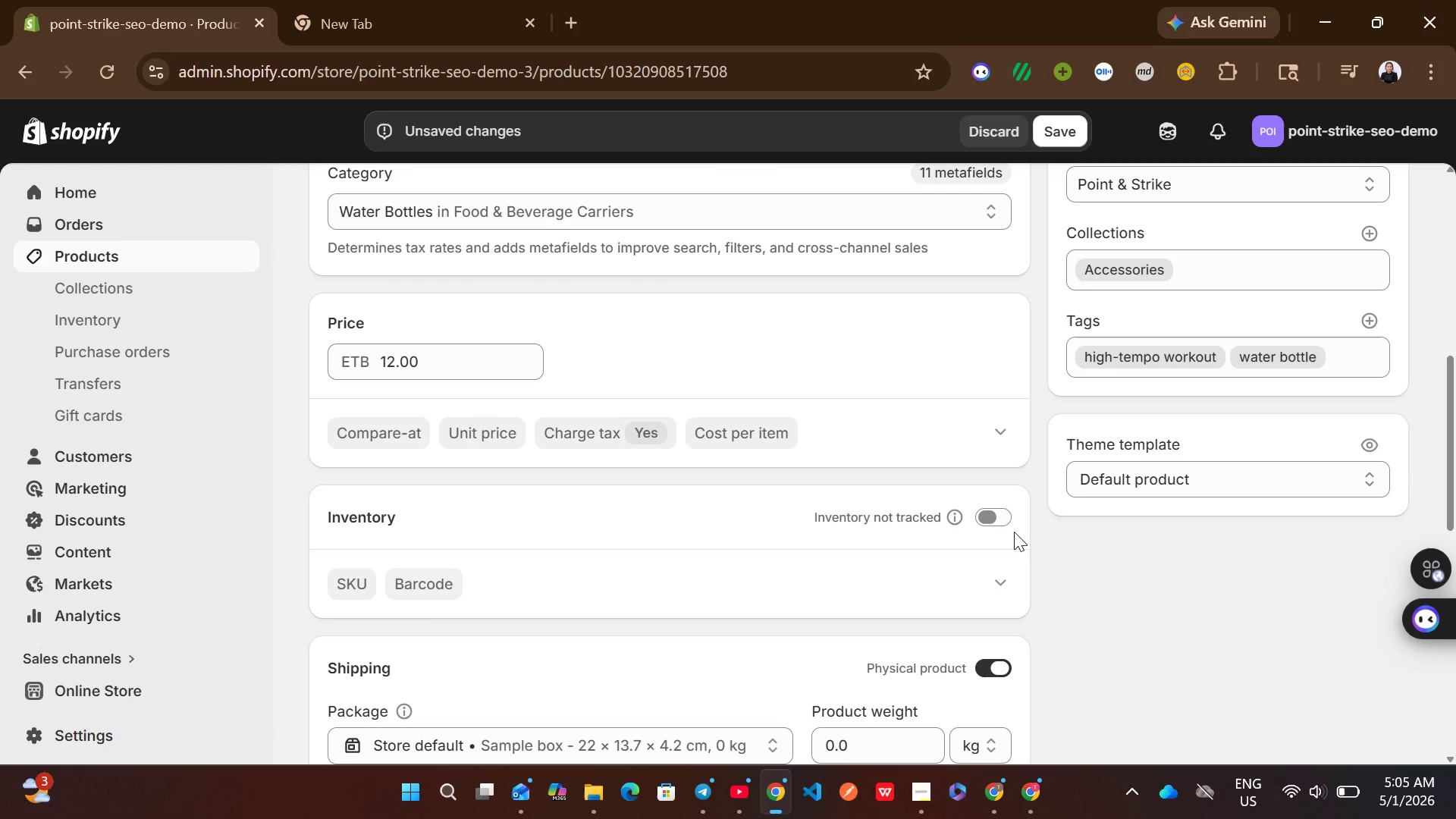 
left_click([990, 514])
 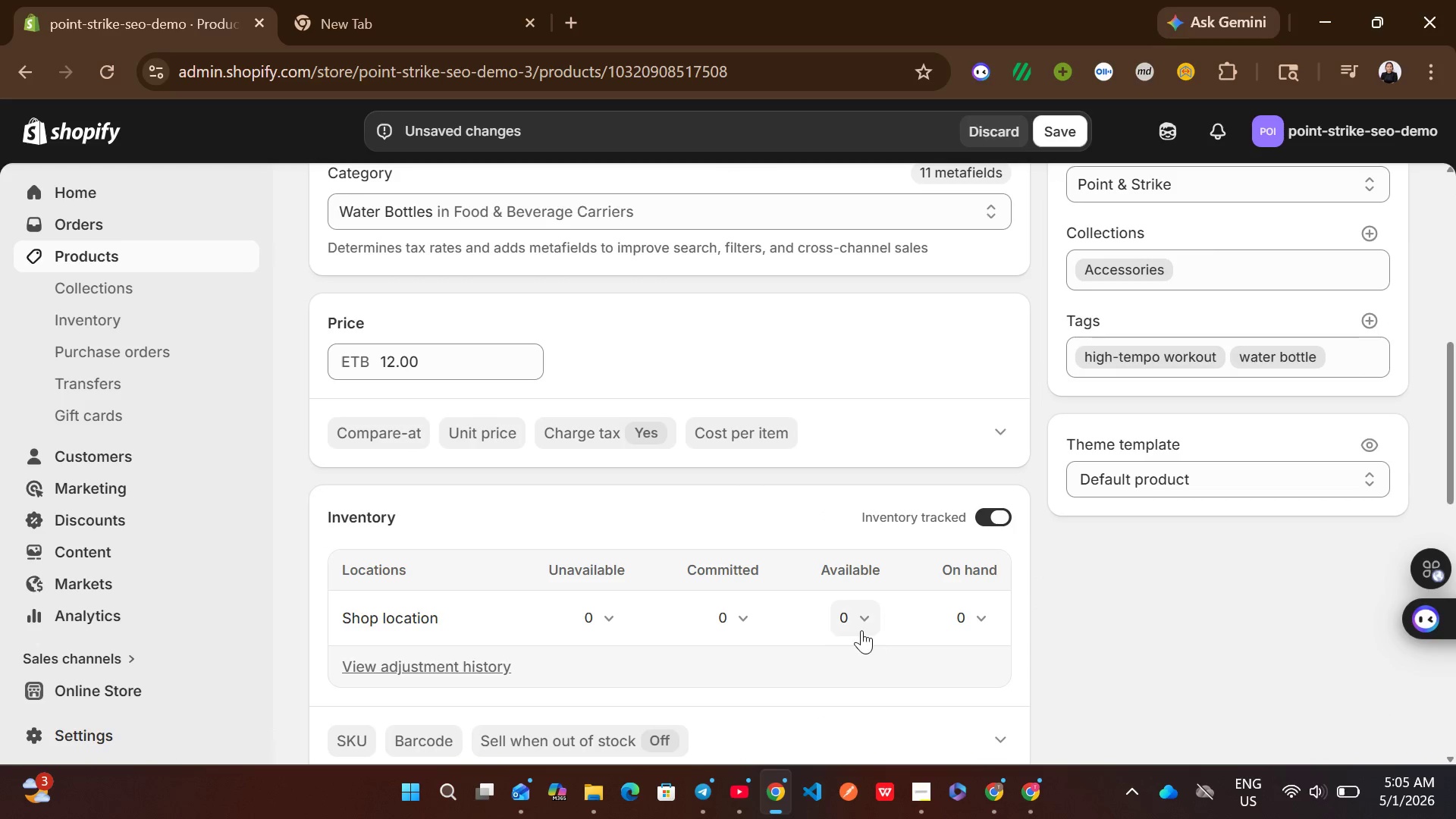 
left_click([861, 629])
 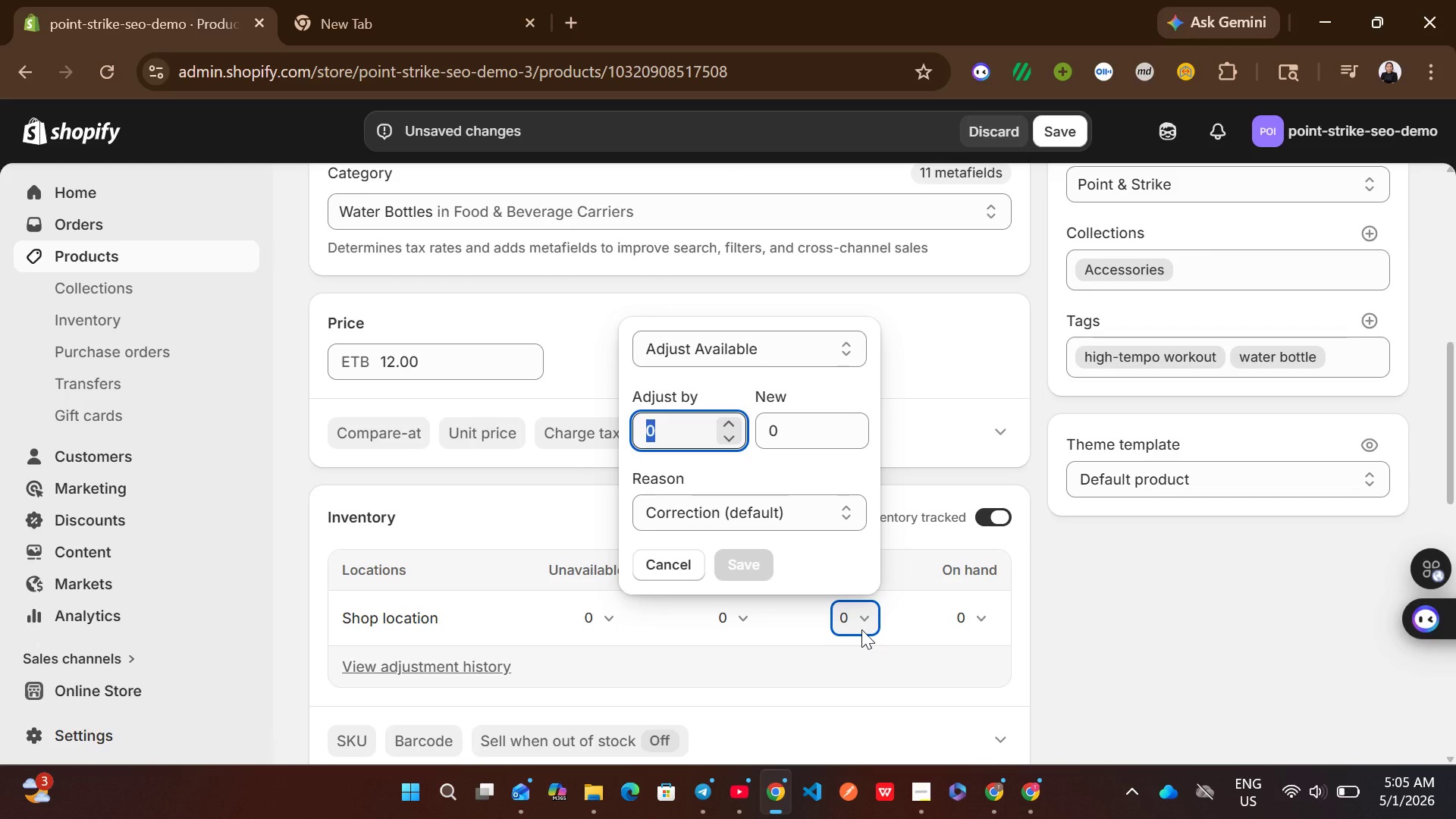 
type(20)
 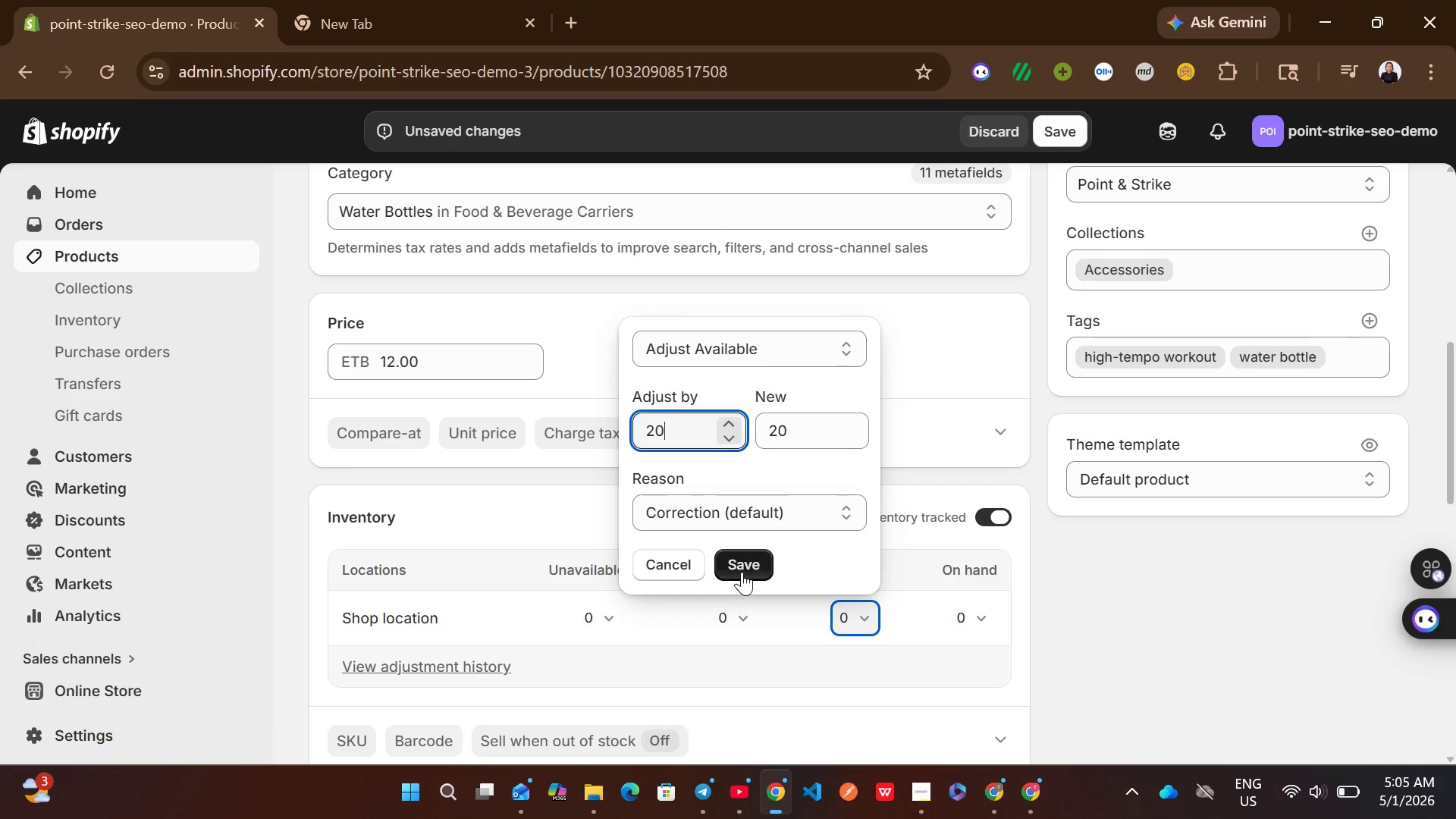 
left_click([741, 570])
 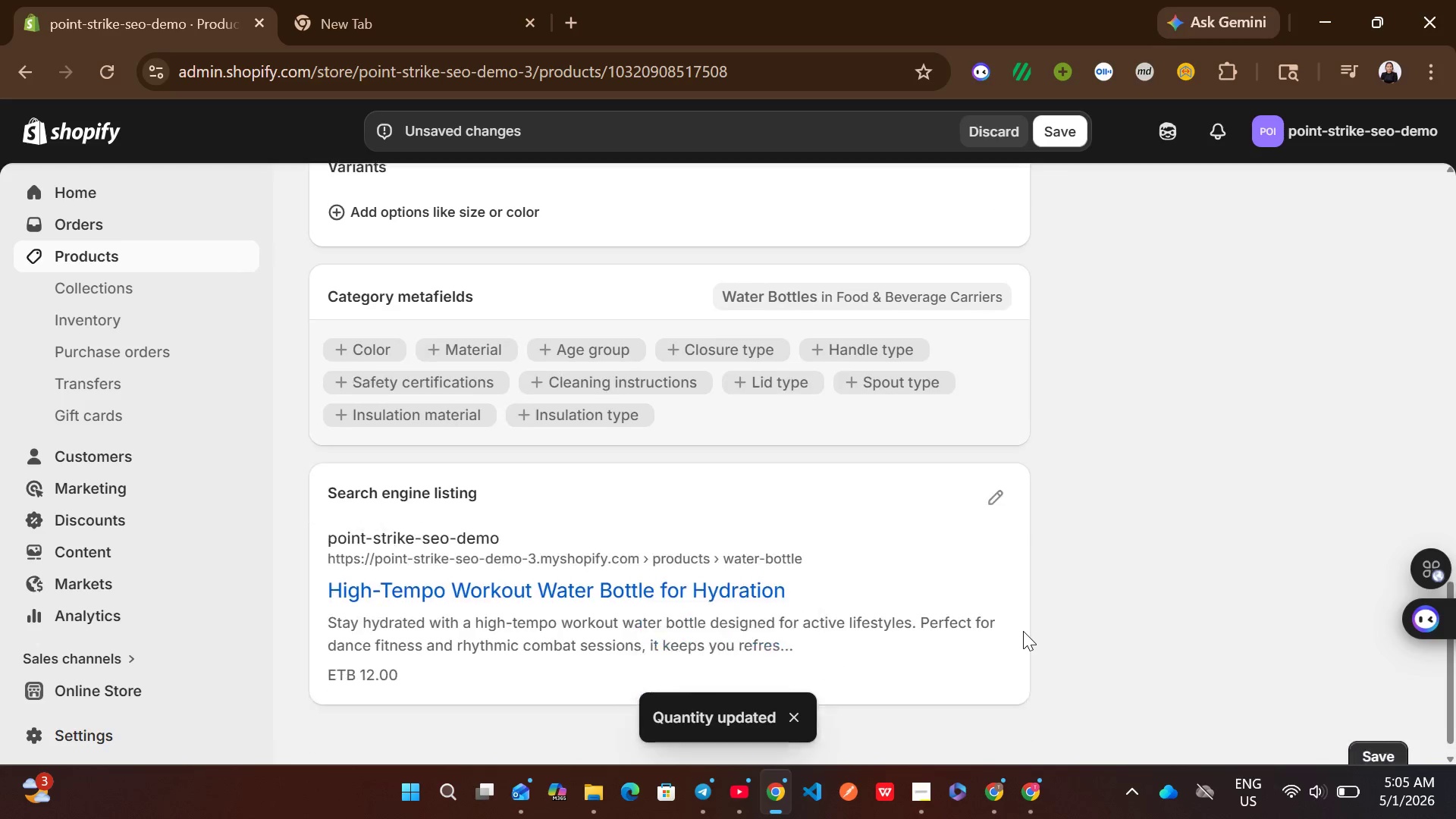 
wait(5.5)
 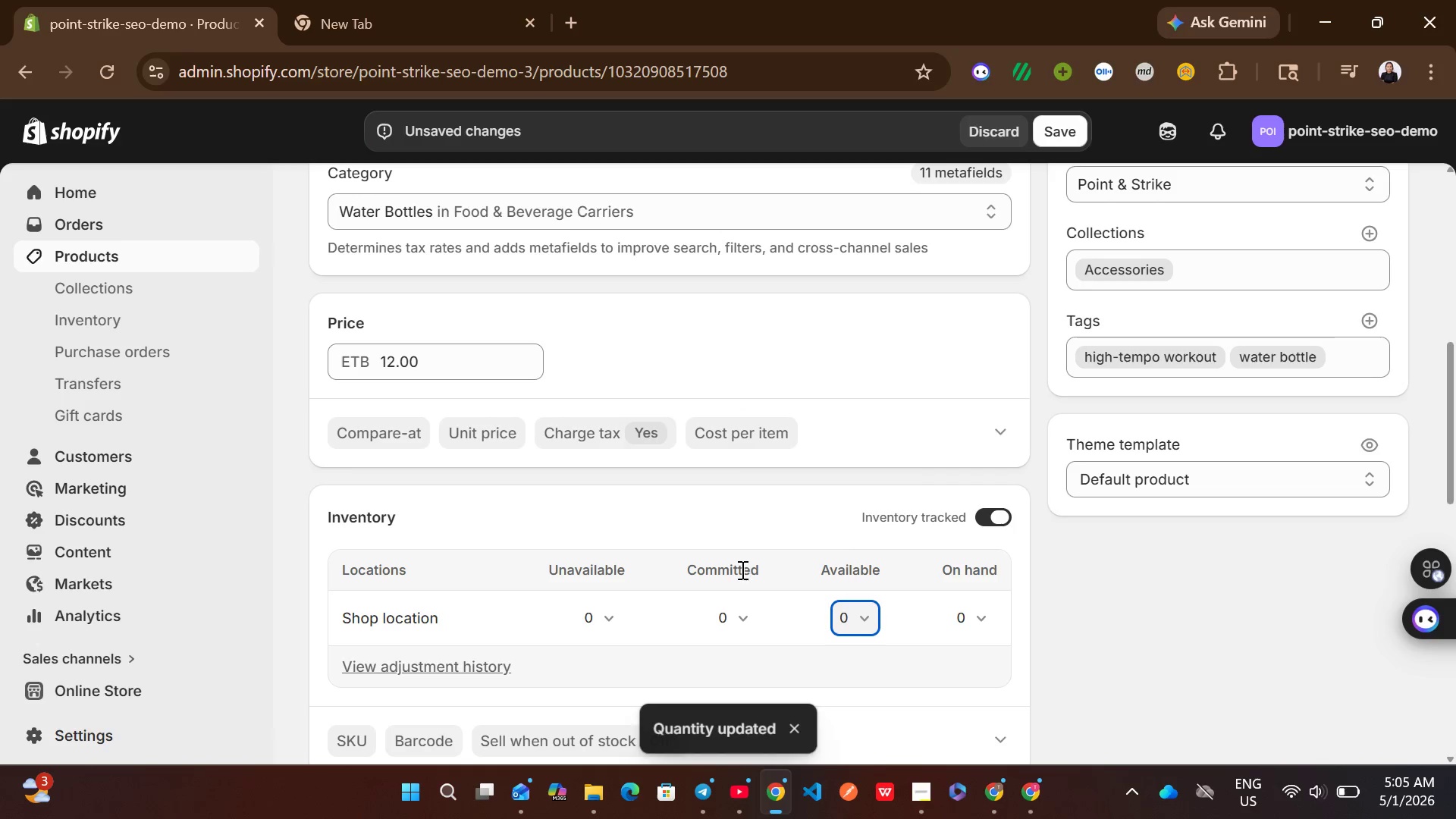 
left_click([991, 469])
 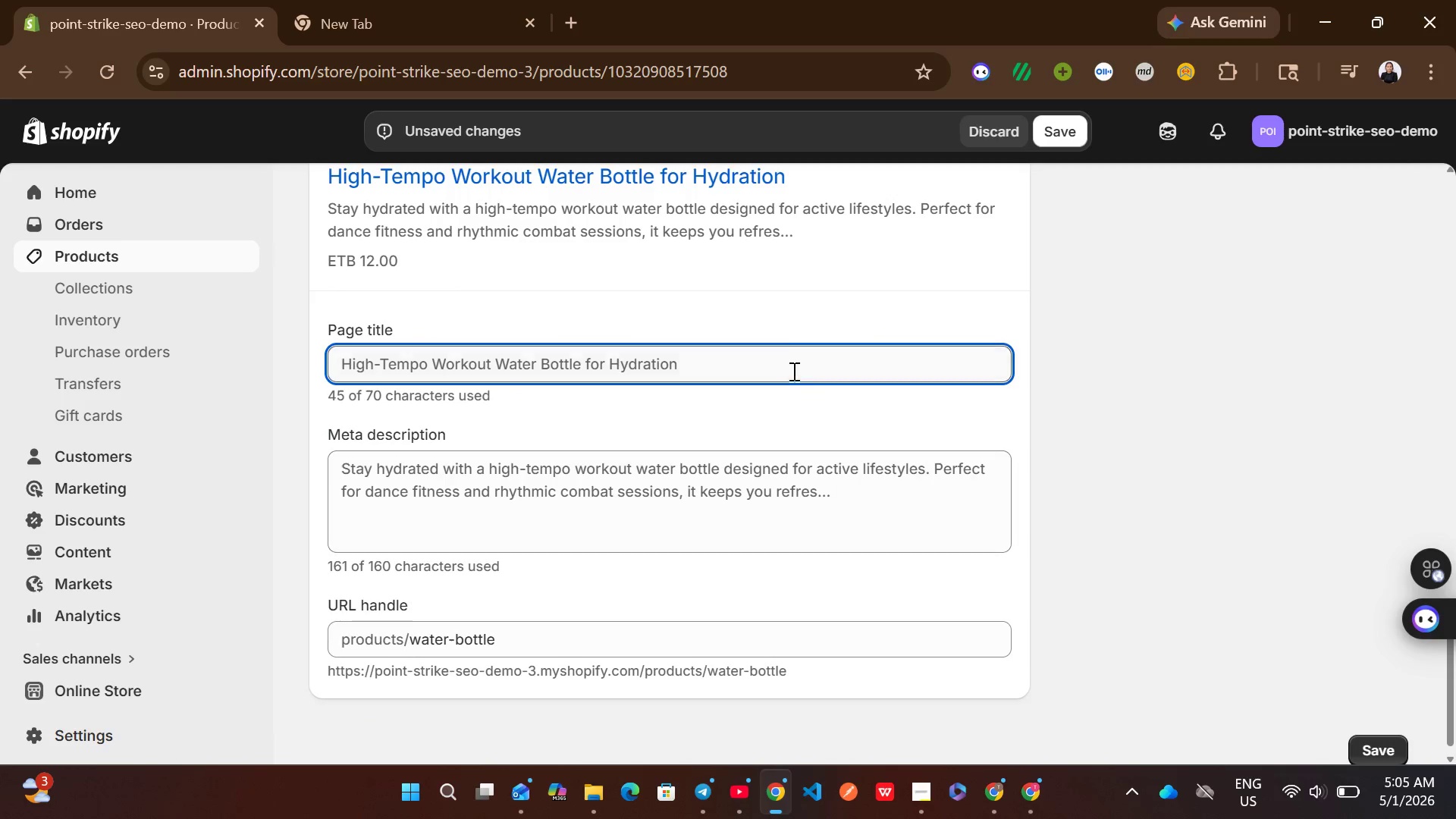 
left_click([754, 361])
 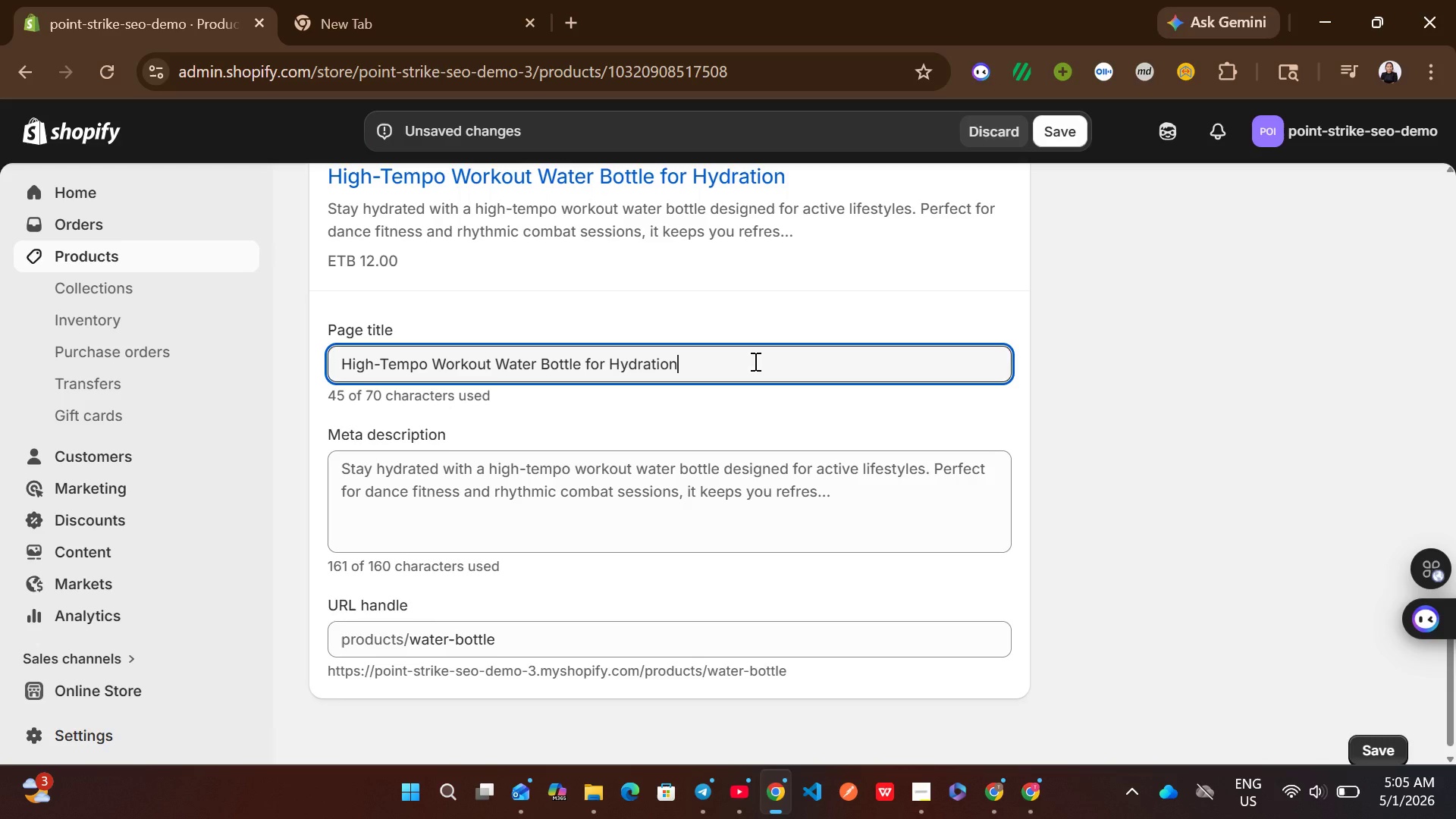 
wait(6.25)
 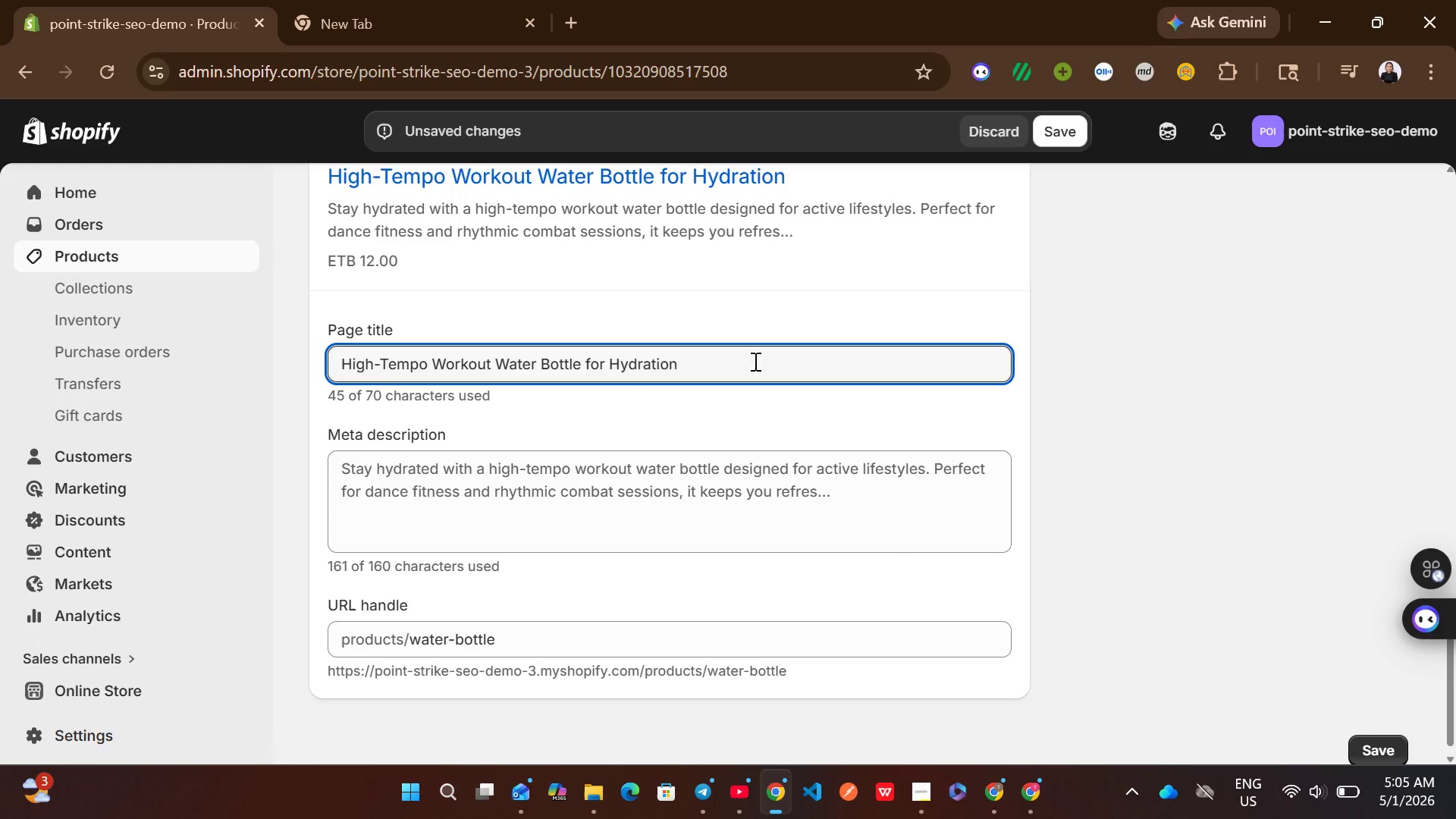 
key(Control+A)
 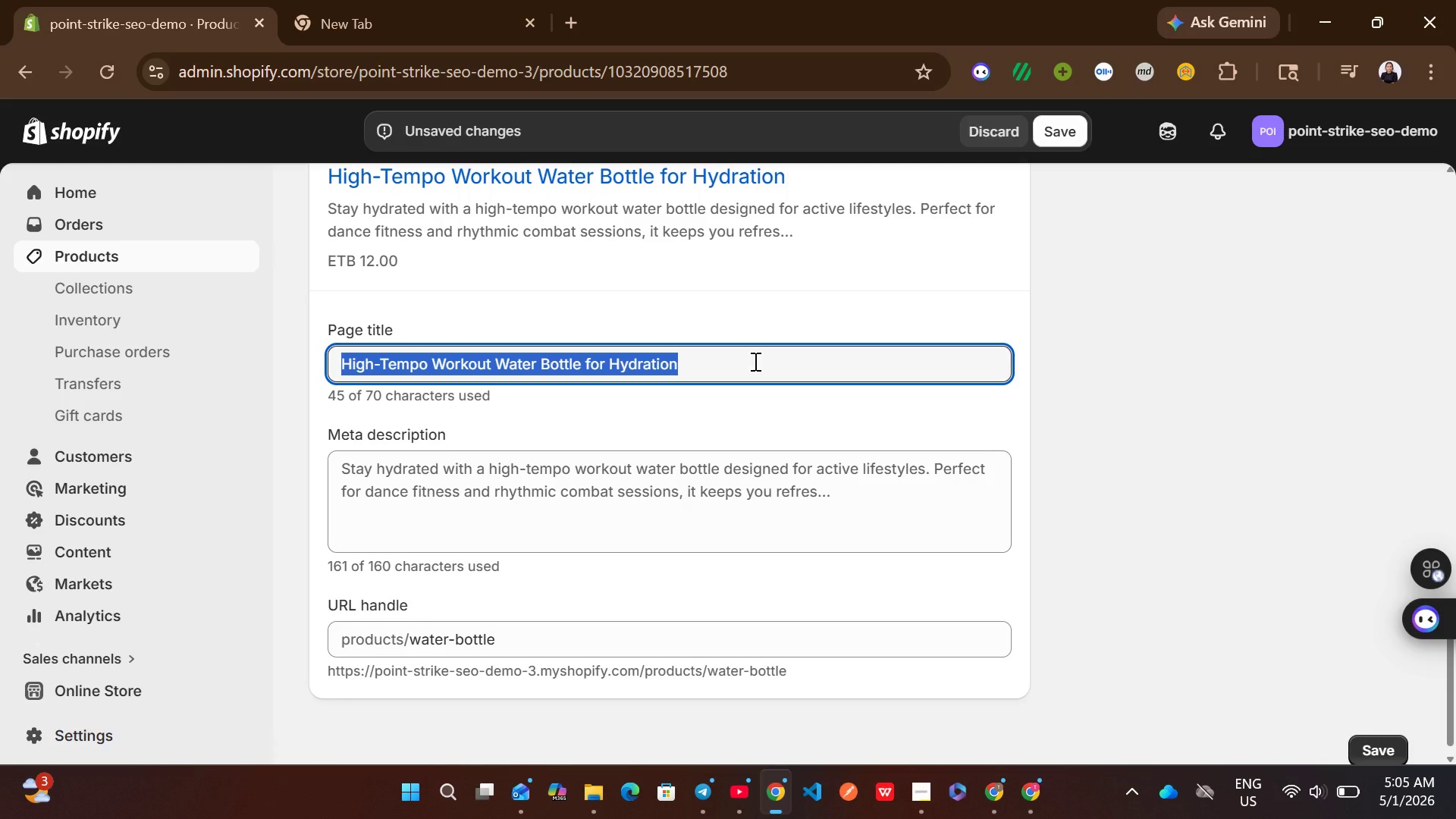 
type(Wo)
key(Backspace)
type(orkout Water Bottle |)
 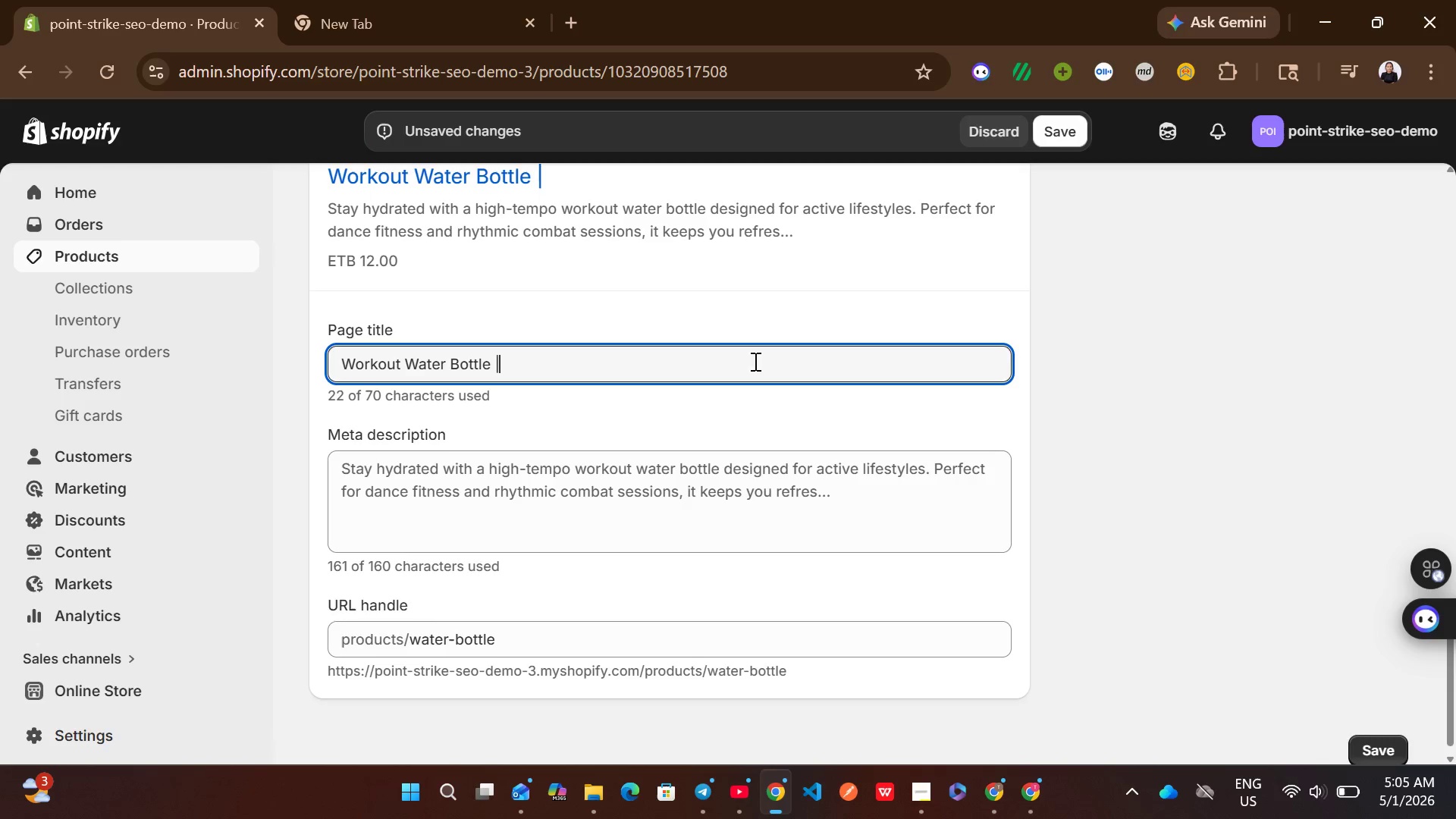 
type(Fitness Hydration Ga)
key(Backspace)
type(ear)
 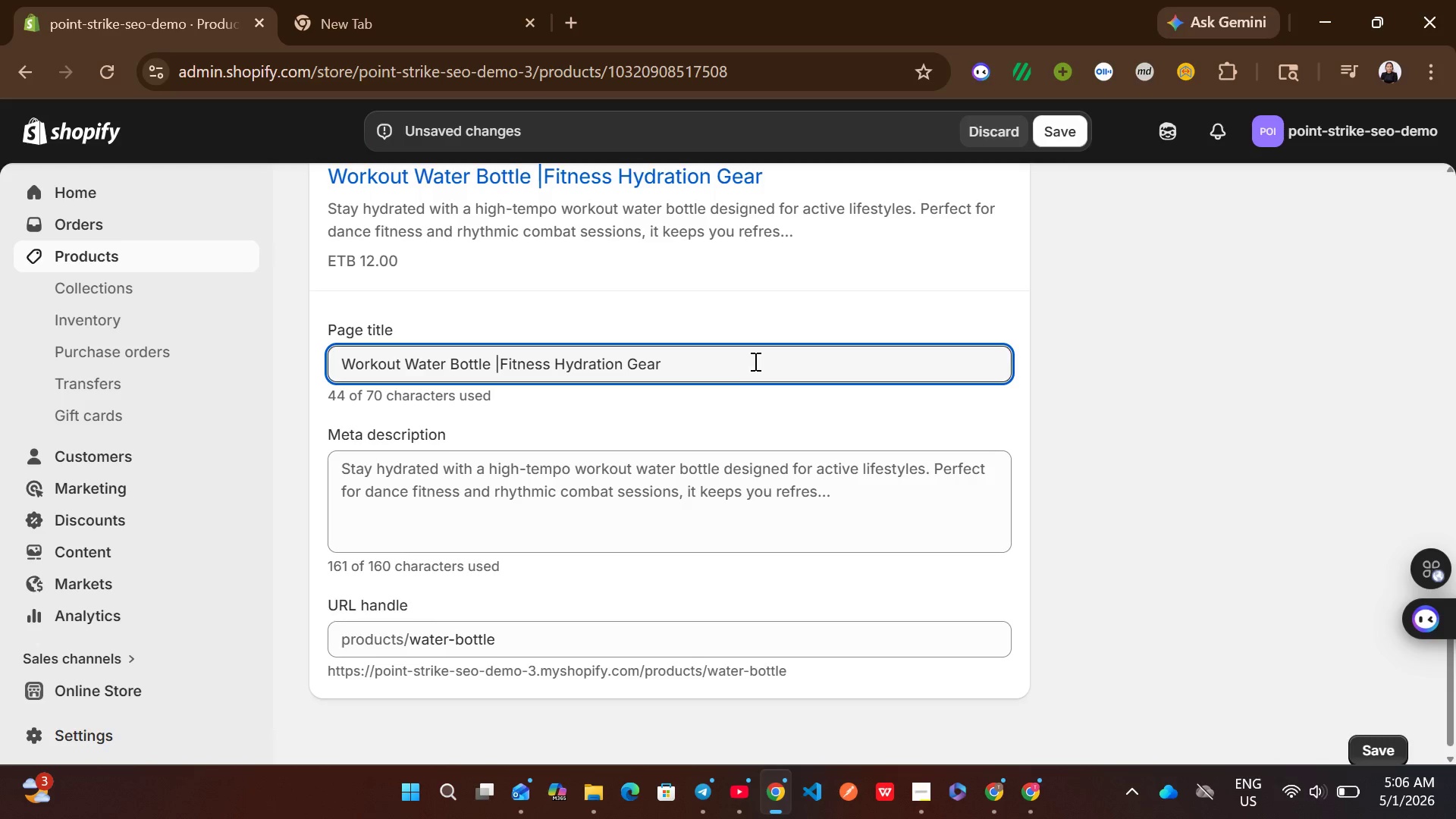 
left_click([702, 503])
 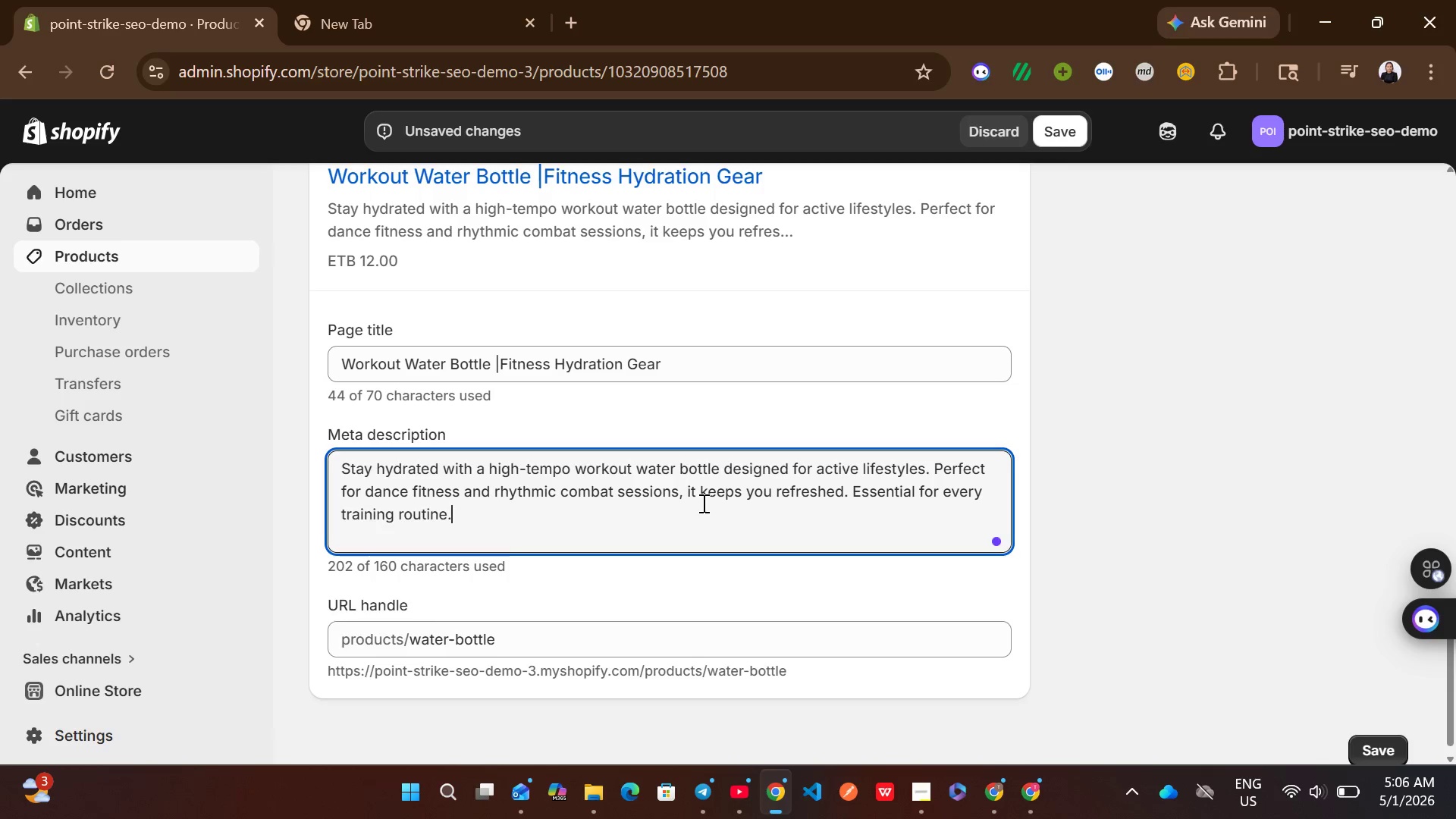 
key(Control+A)
 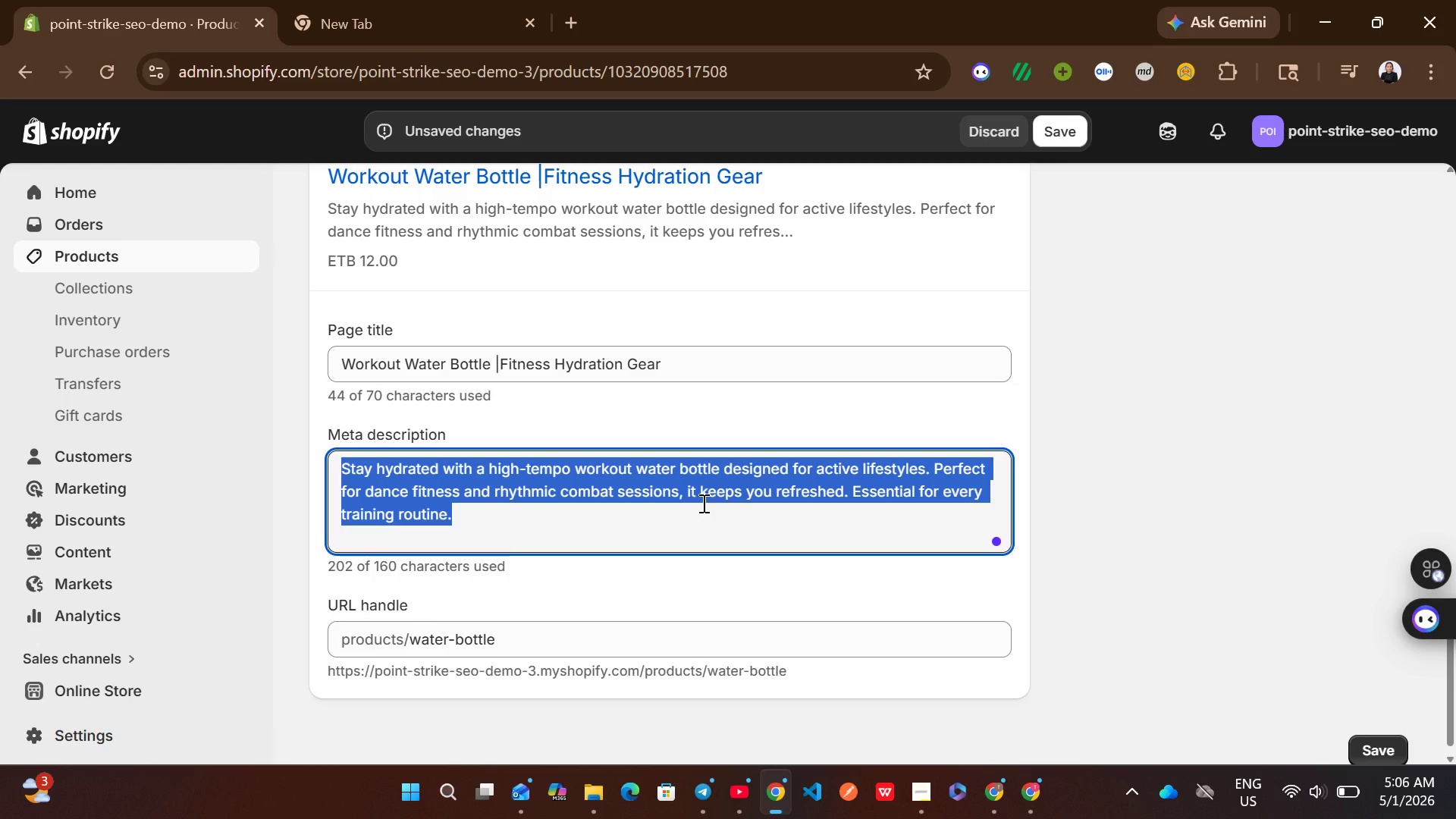 
type(Durable water bottle for high-tempo workouts and fif)
key(Backspace)
type(tness routines. Stay hydrated )
 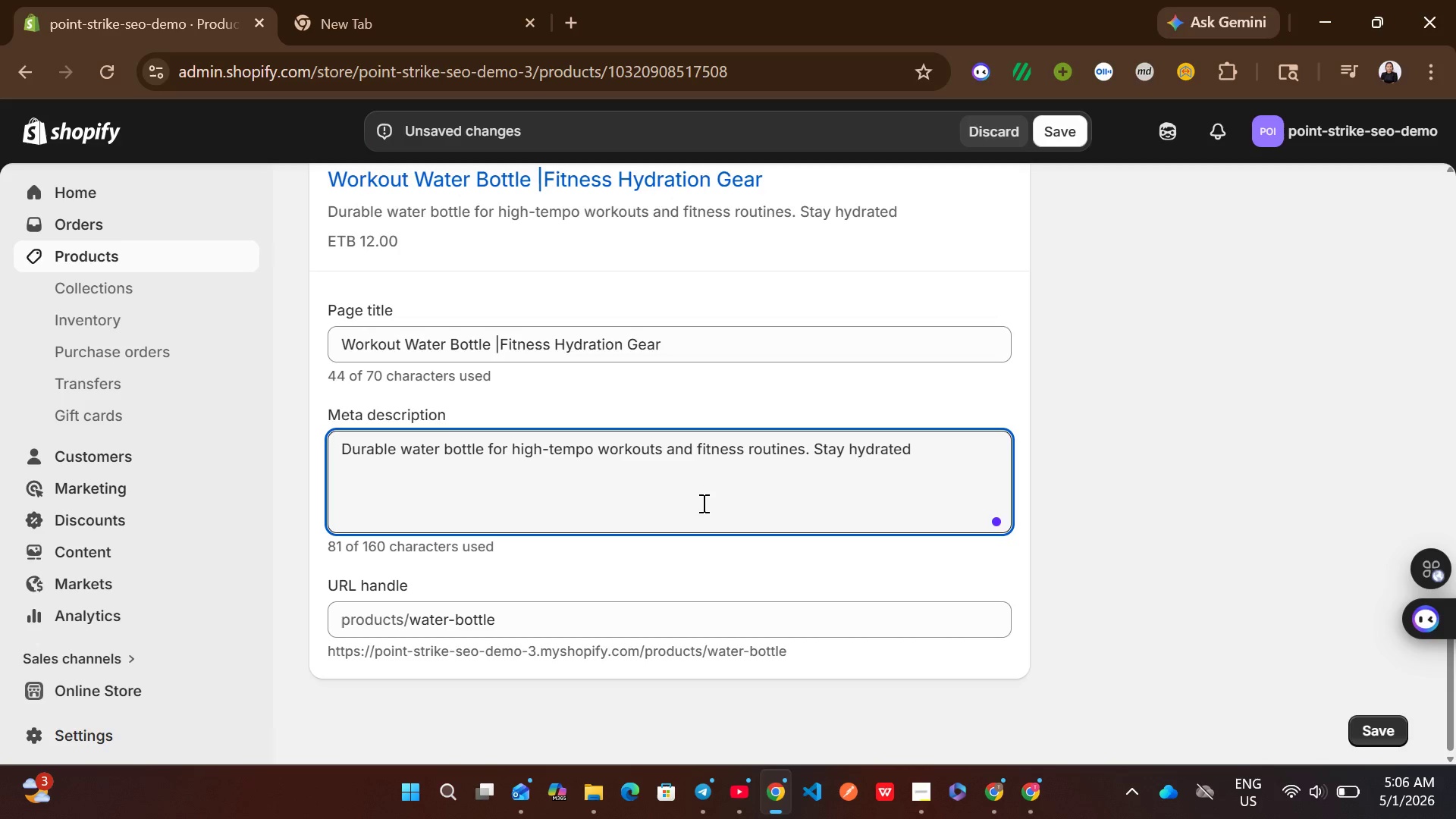 
type(during intense traininf)
key(Backspace)
type(g sessions.)
 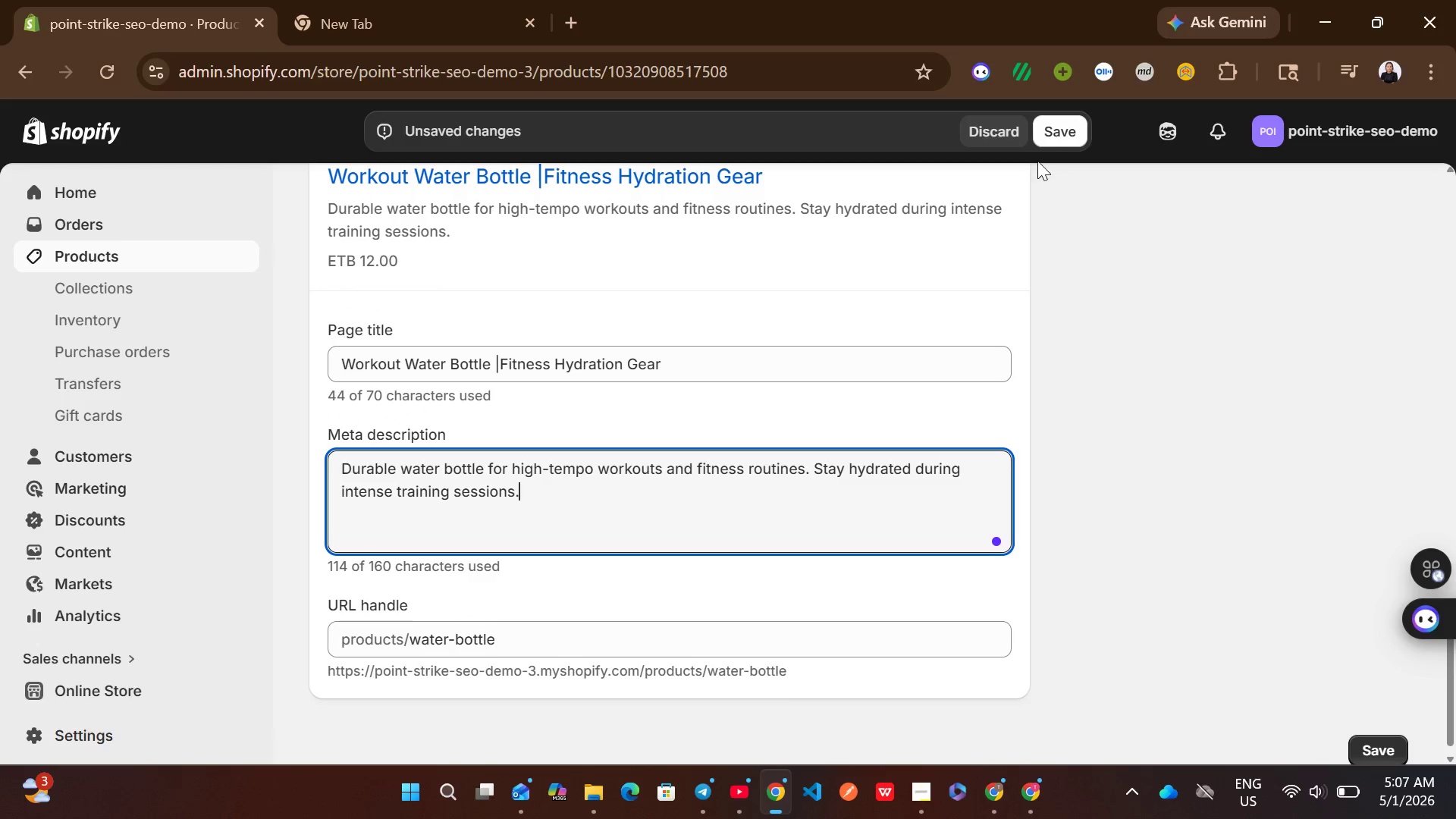 
left_click([1067, 122])
 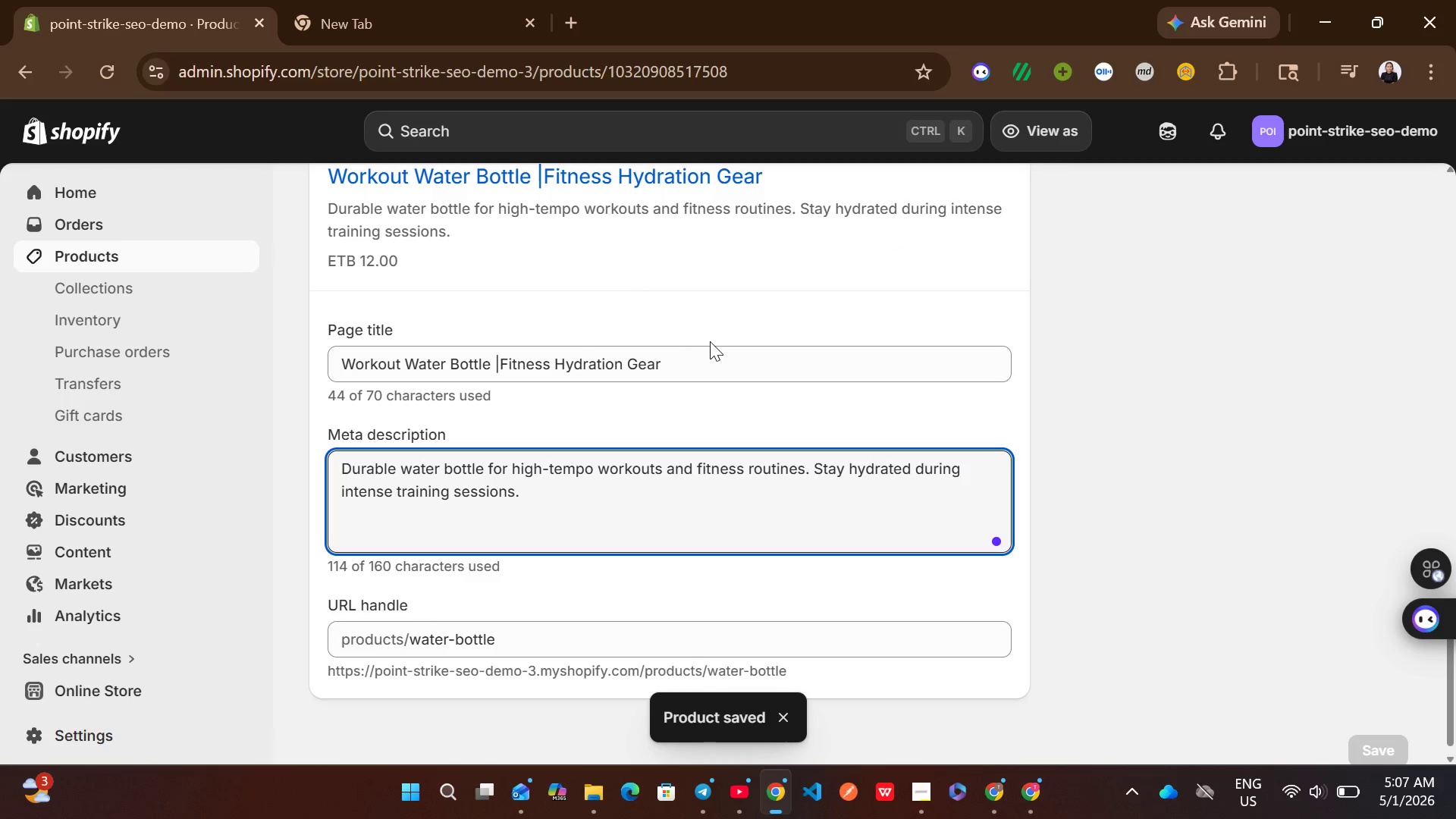 
wait(7.48)
 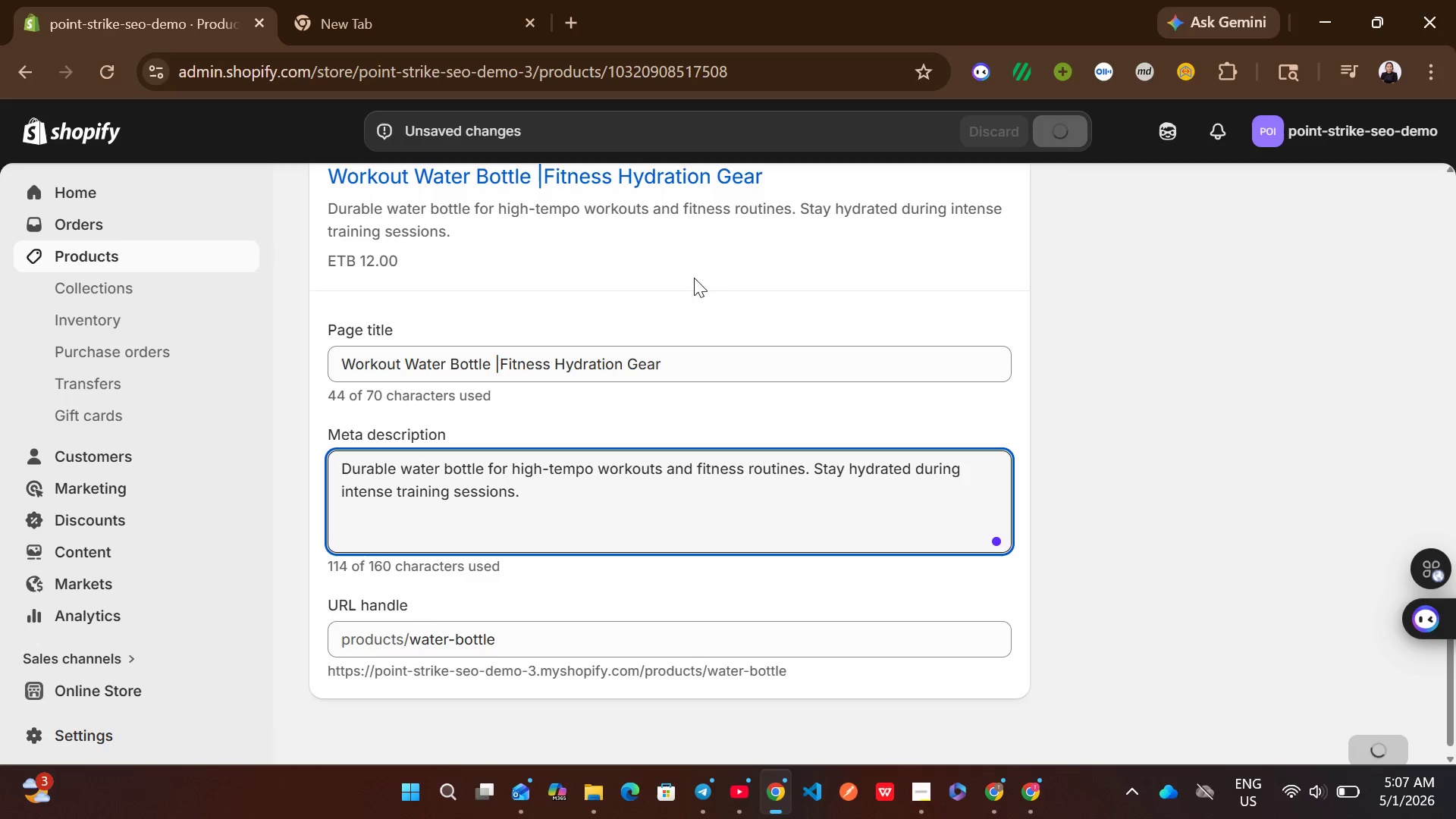 
left_click([215, 244])
 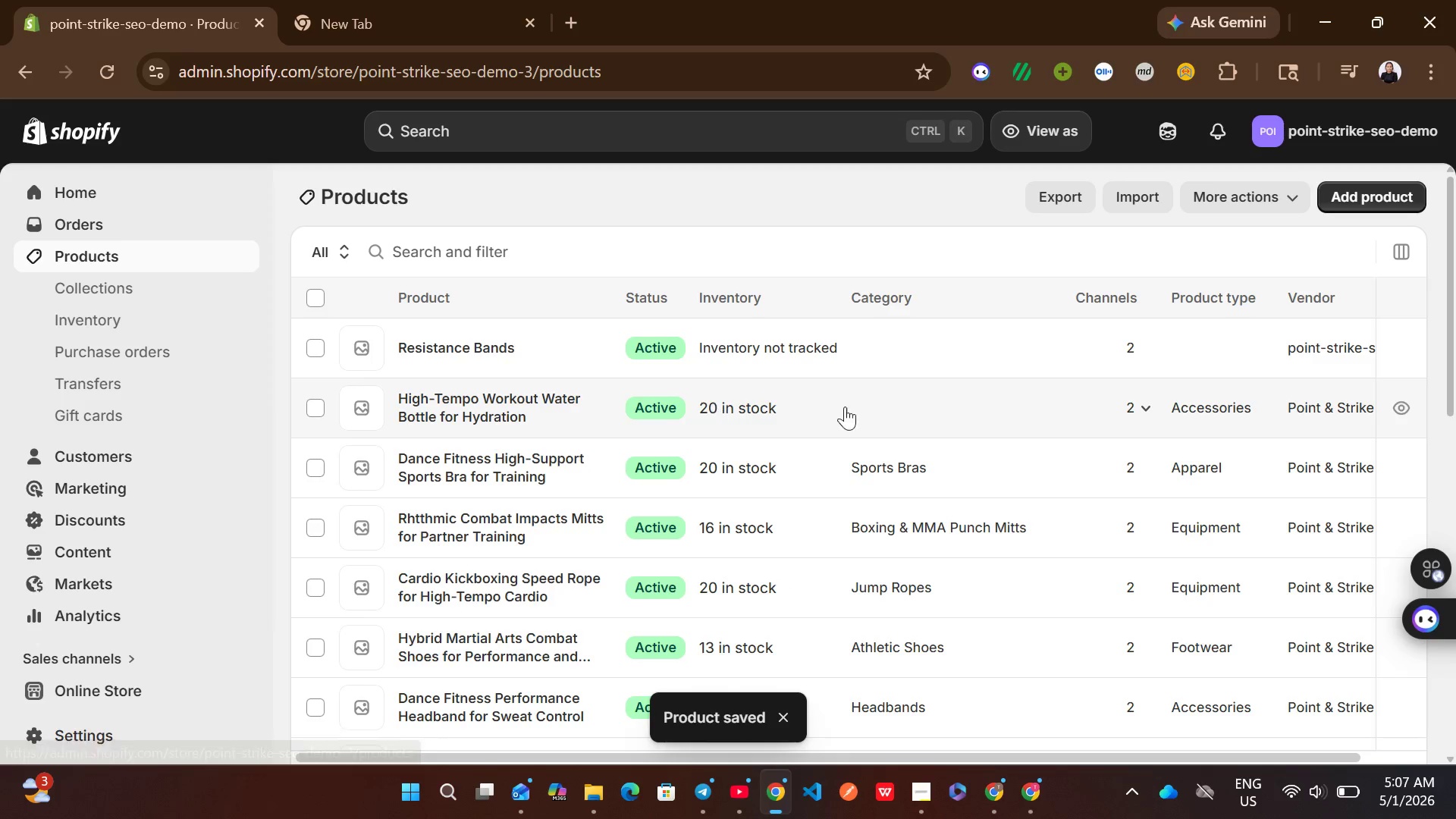 
left_click([939, 363])
 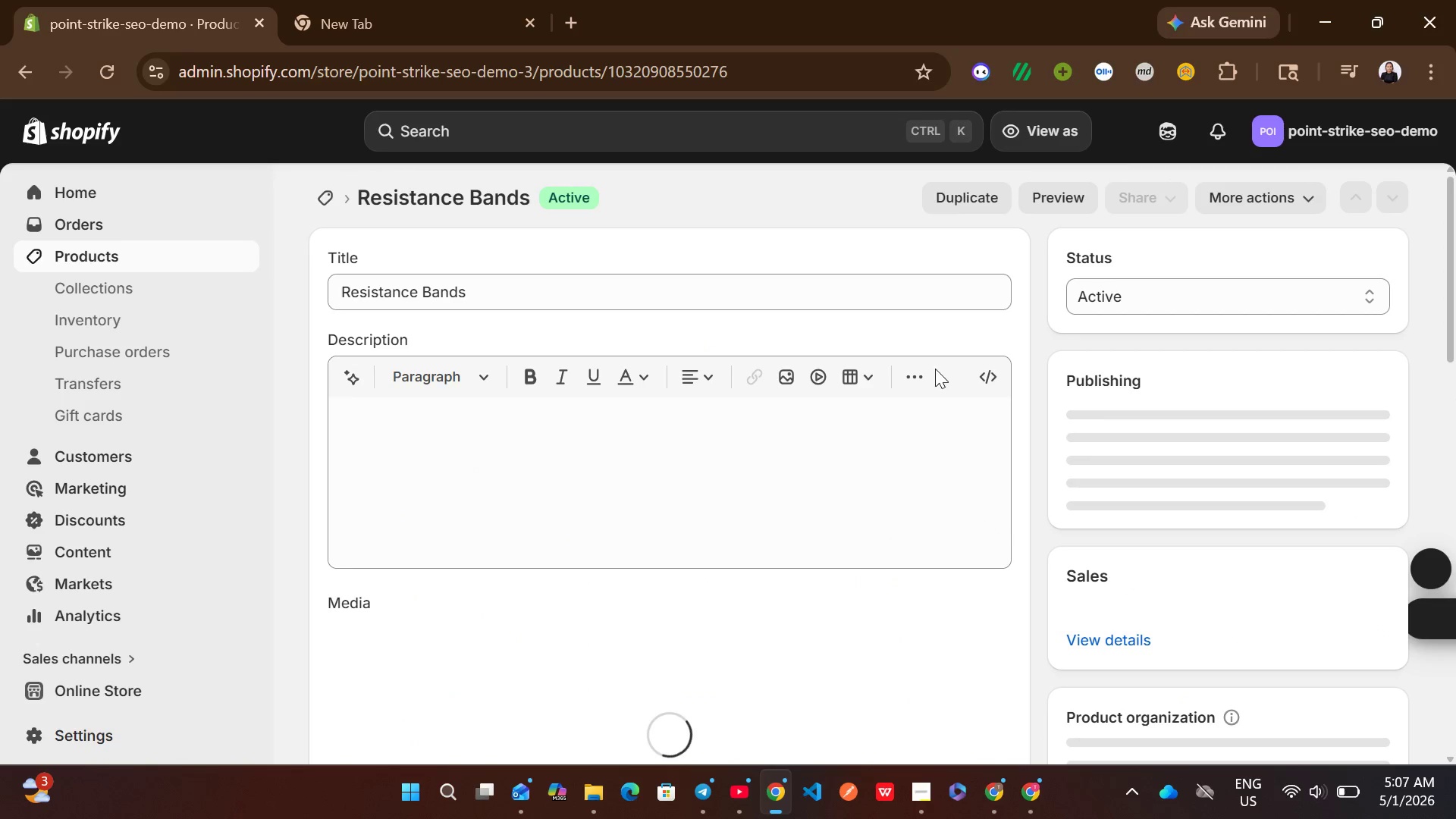 
left_click([390, 470])
 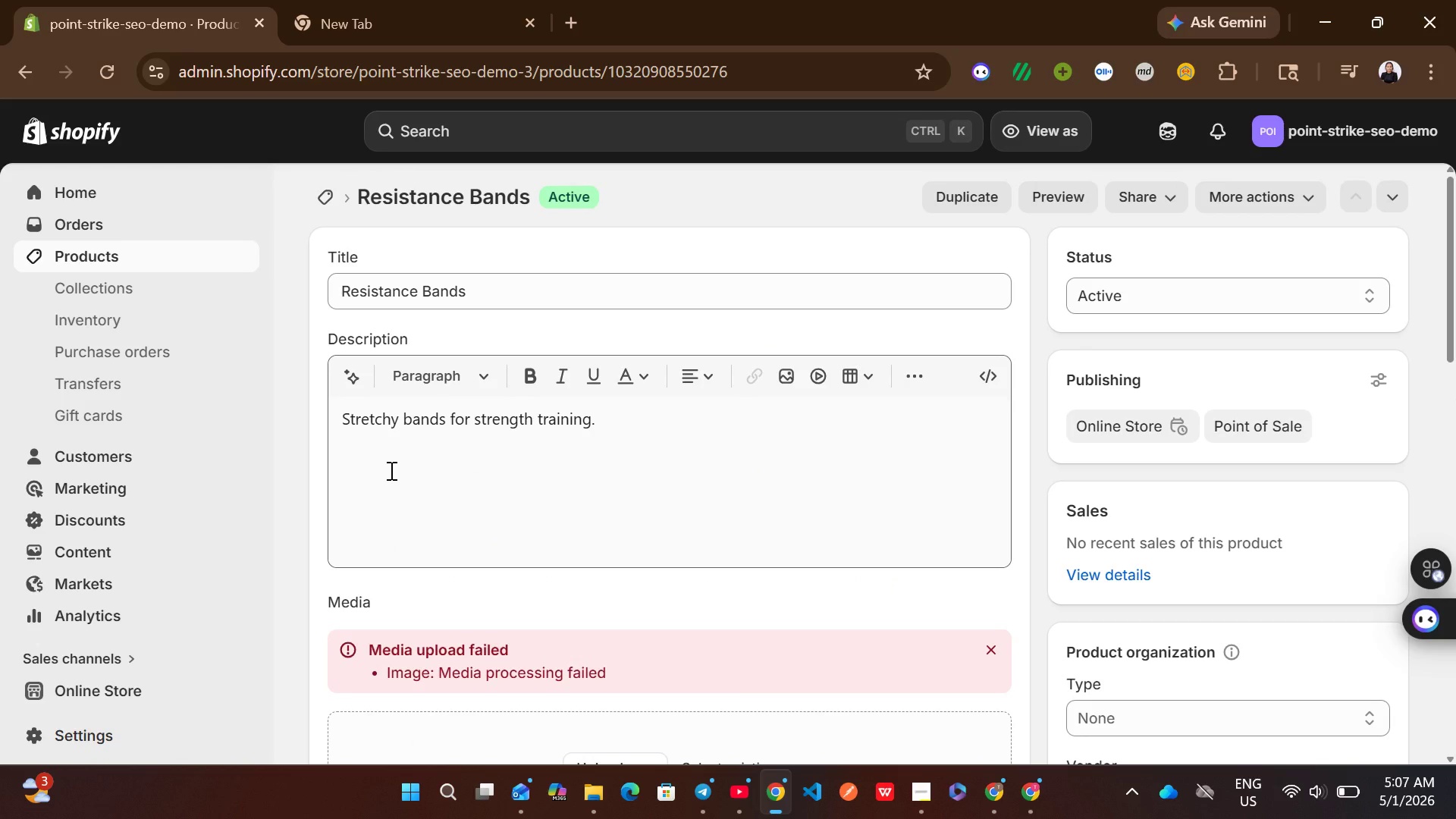 
wait(14.5)
 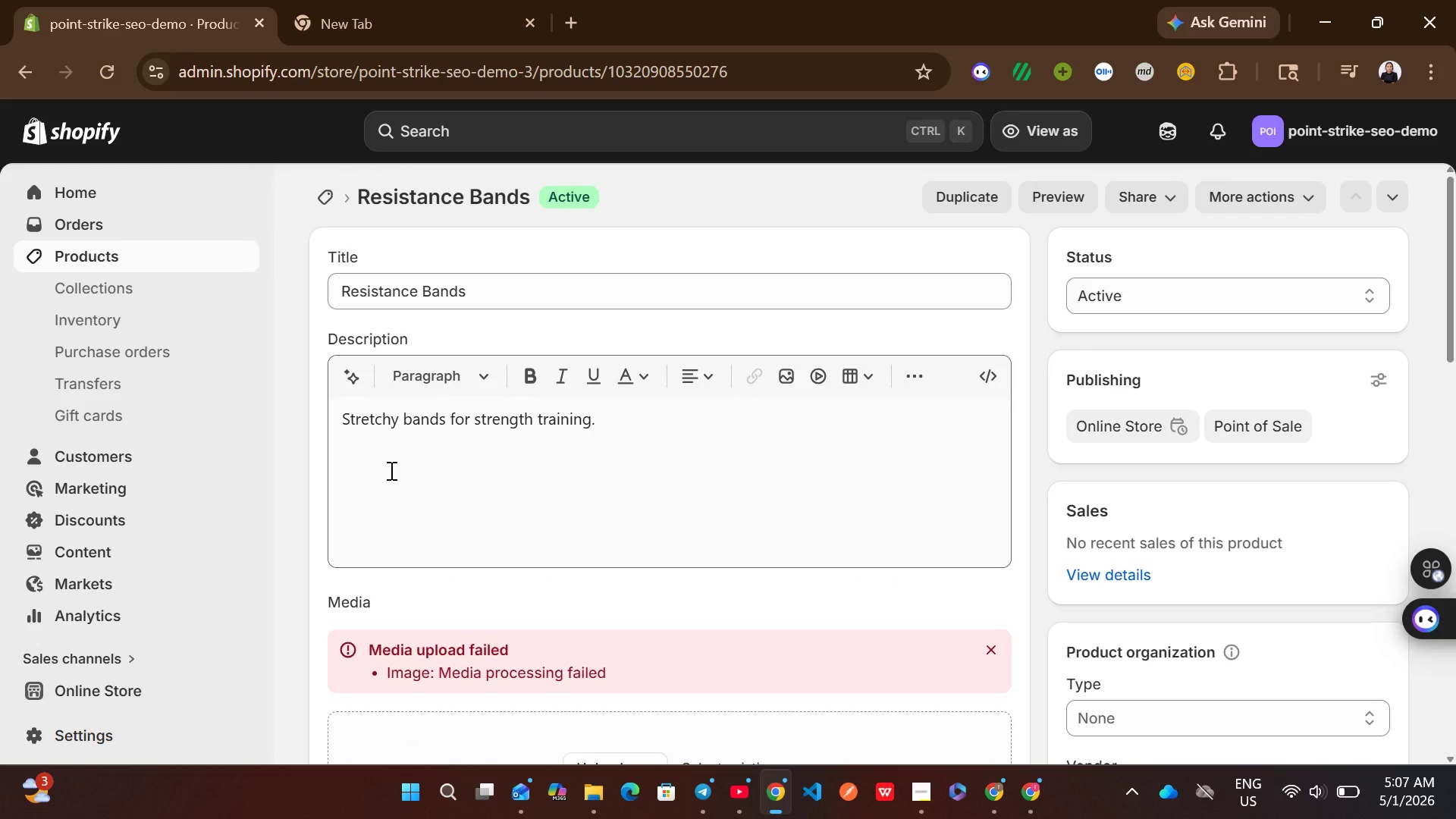 
left_click([519, 291])
 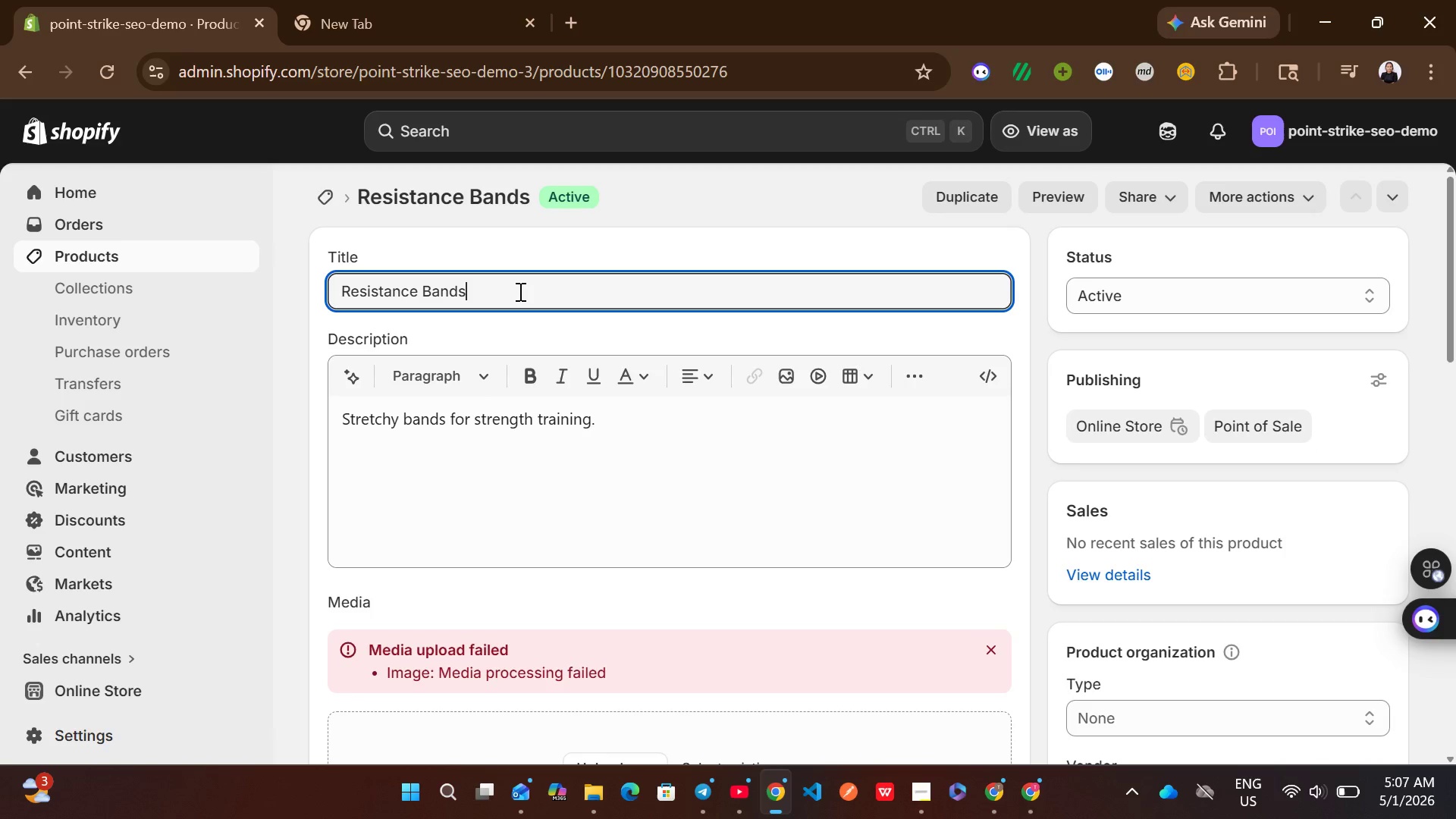 
key(Control+A)
 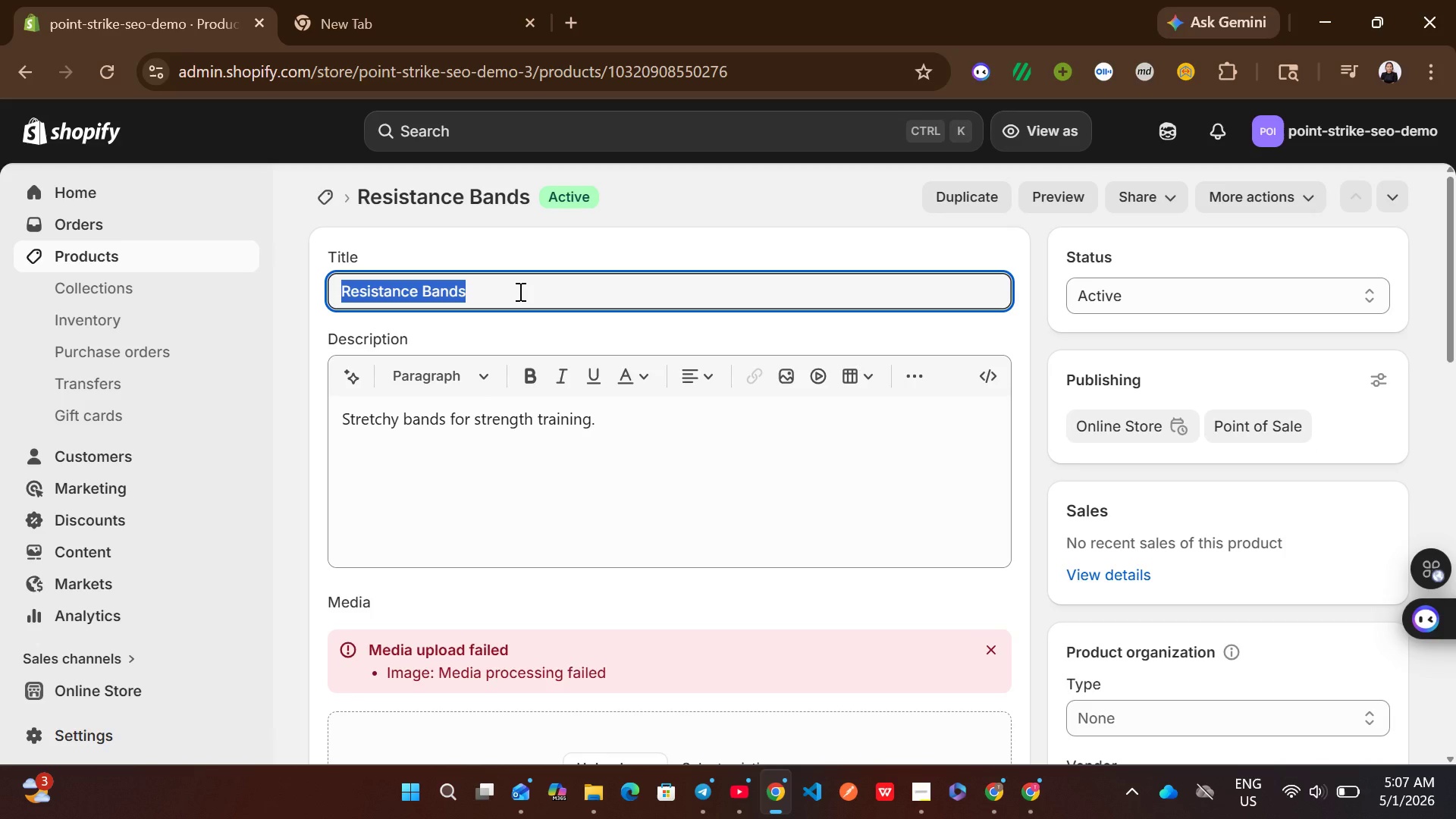 
type(Rhythmic Combat )
 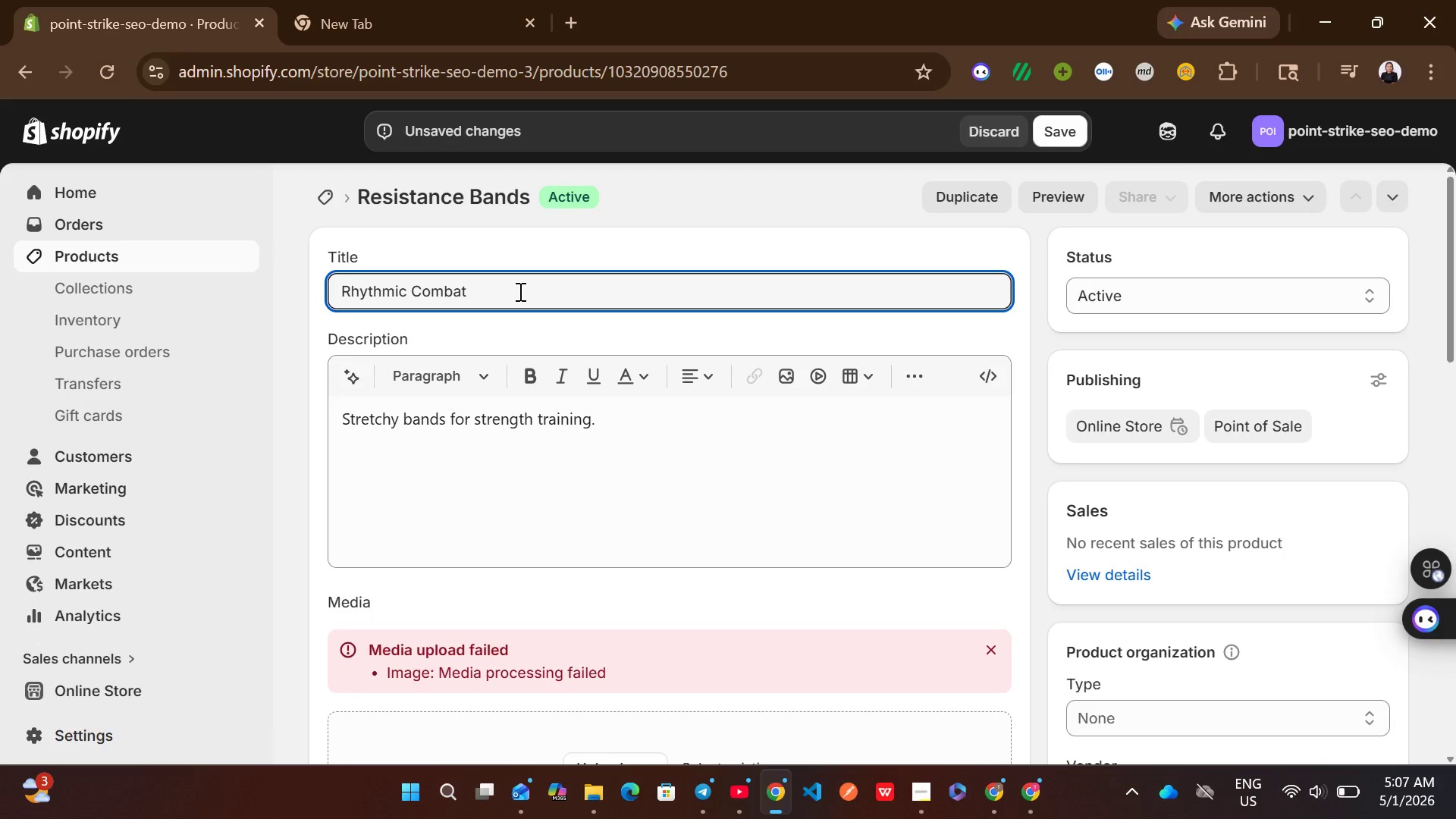 
type(Resistance Bands for Strength Trainig)
 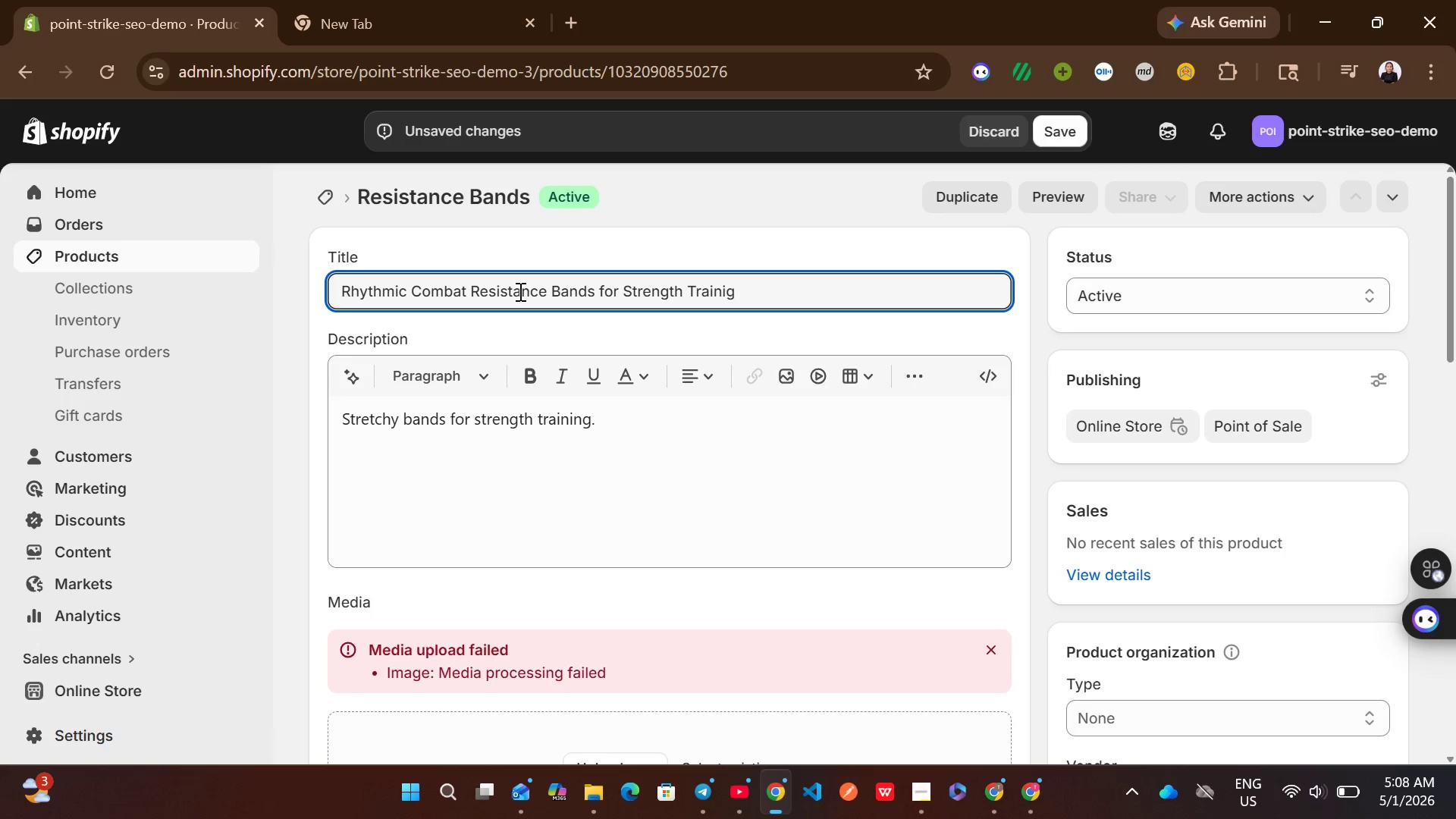 
wait(5.22)
 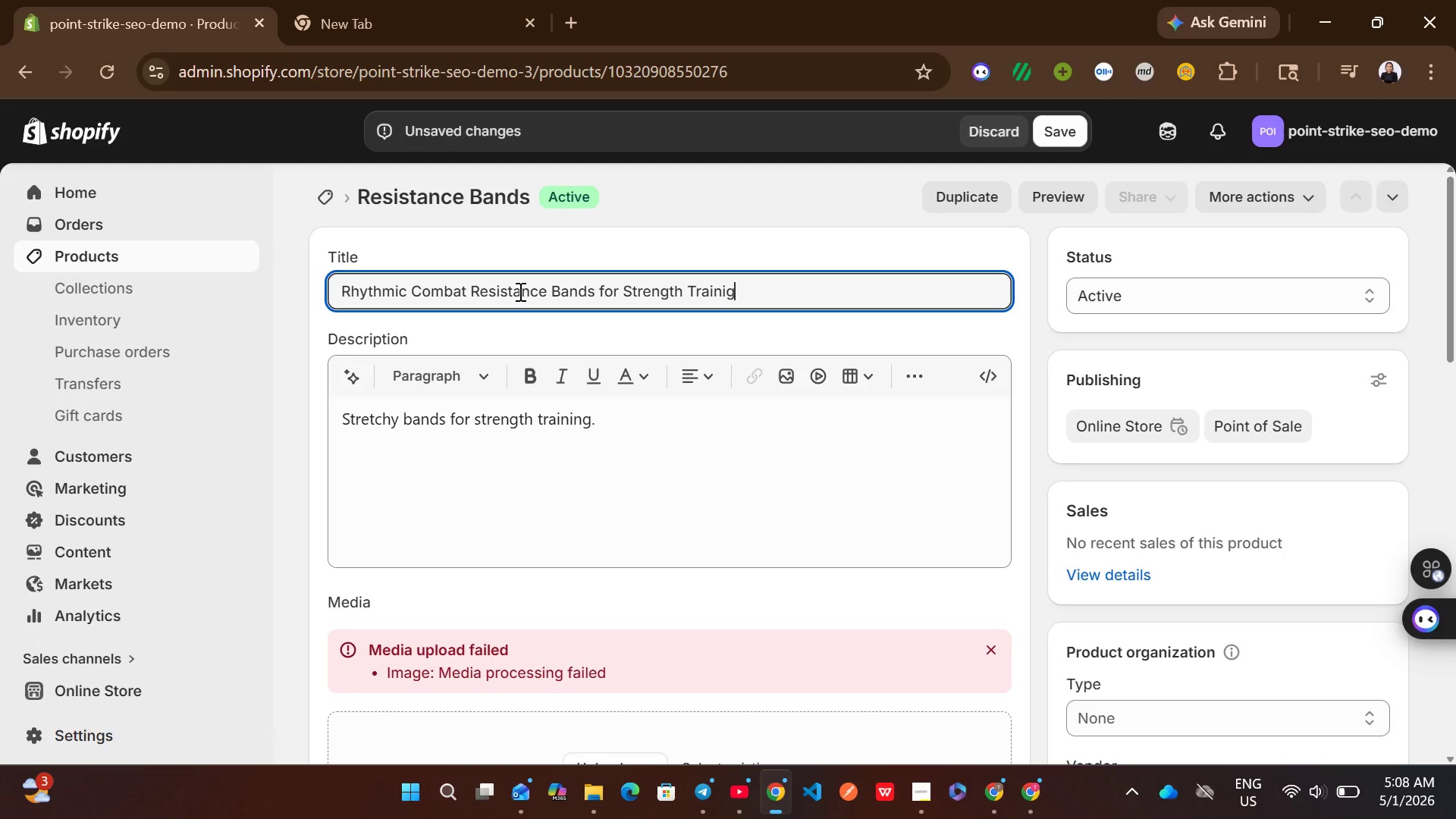 
left_click([1000, 645])
 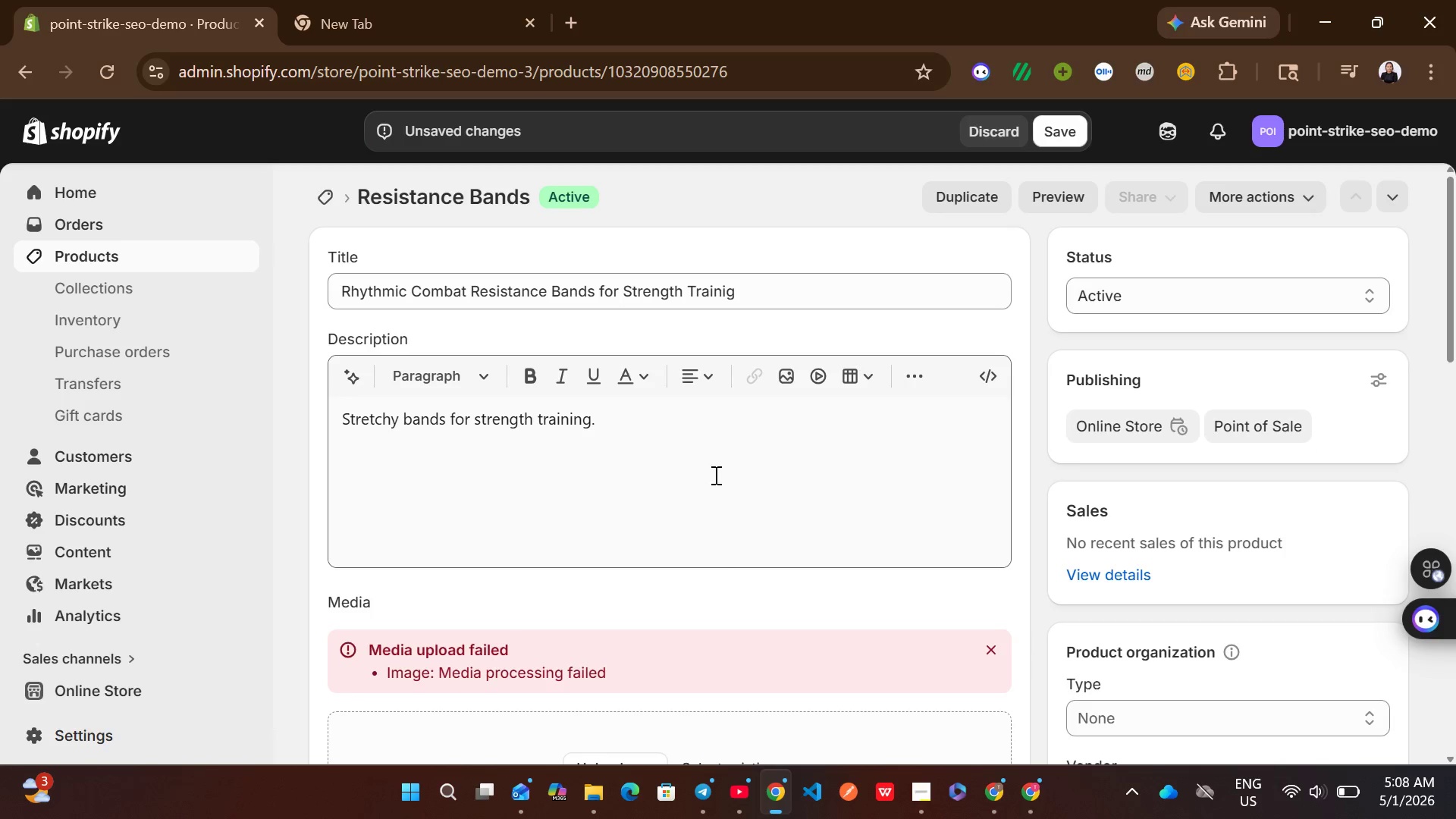 
left_click([710, 474])
 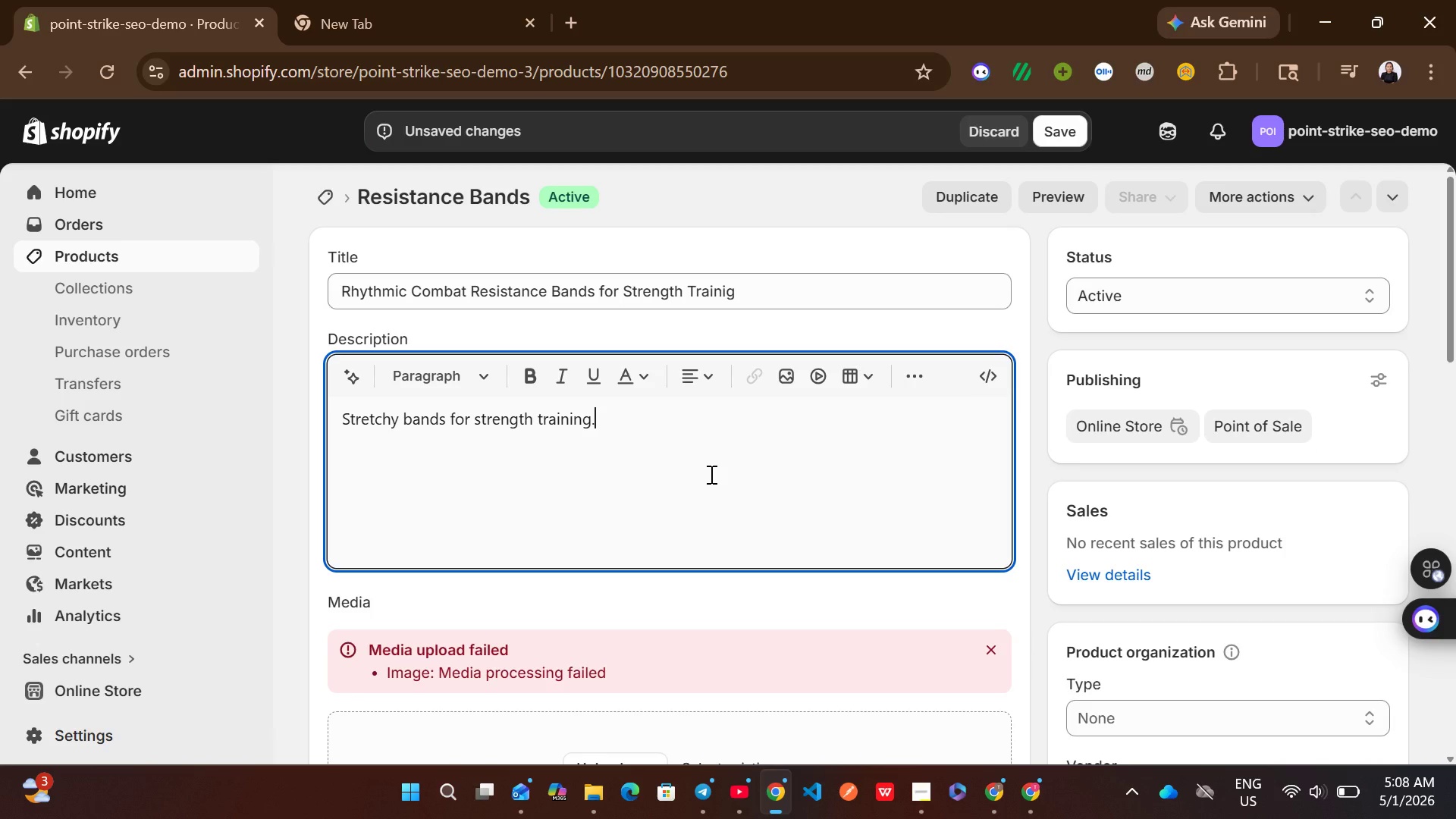 
key(Control+ControlLeft)
 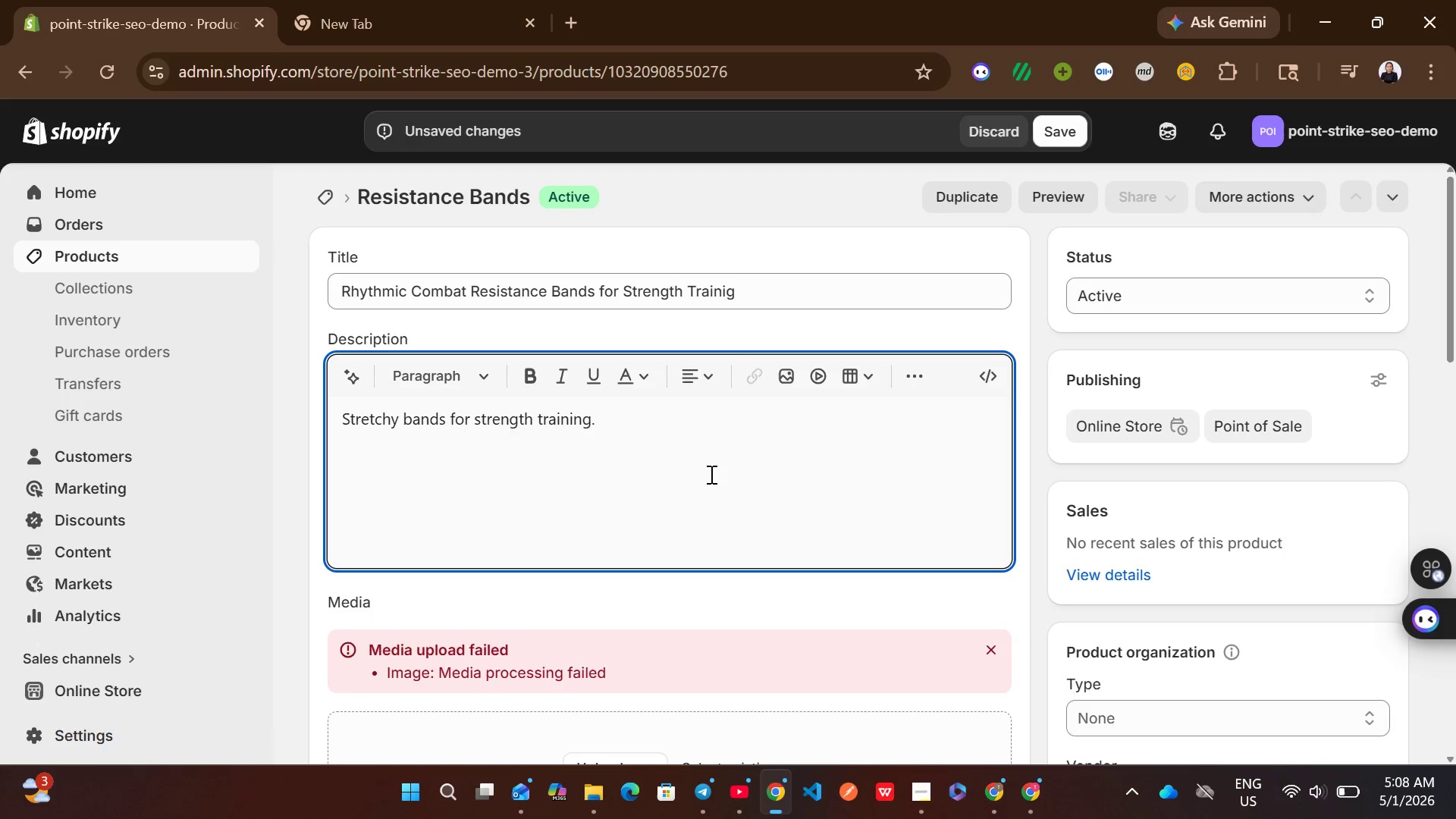 
key(Control+A)
 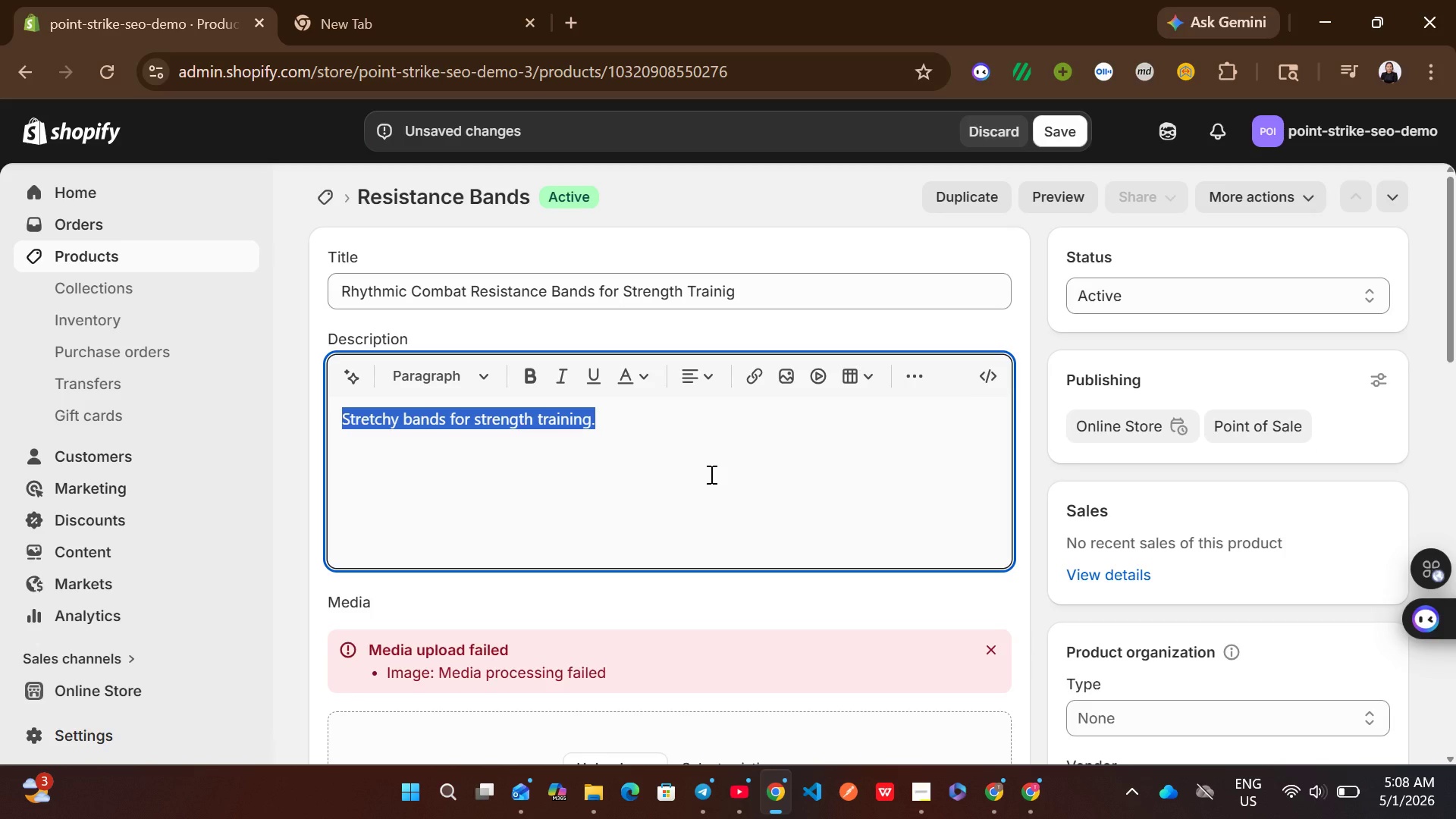 
wait(7.5)
 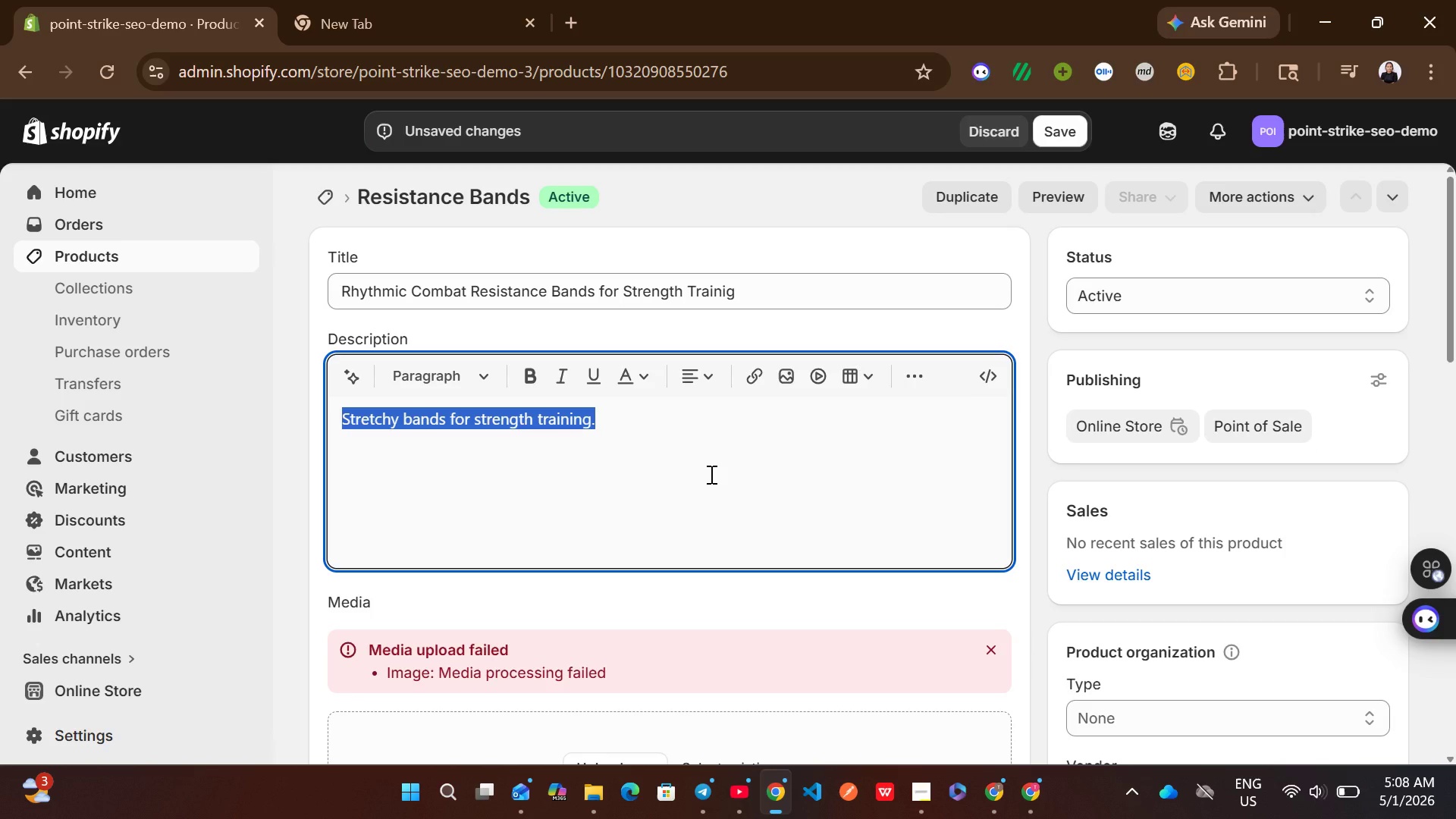 
type(Level i)
key(Backspace)
type(up your workouts with rhythmic combat resistance )
 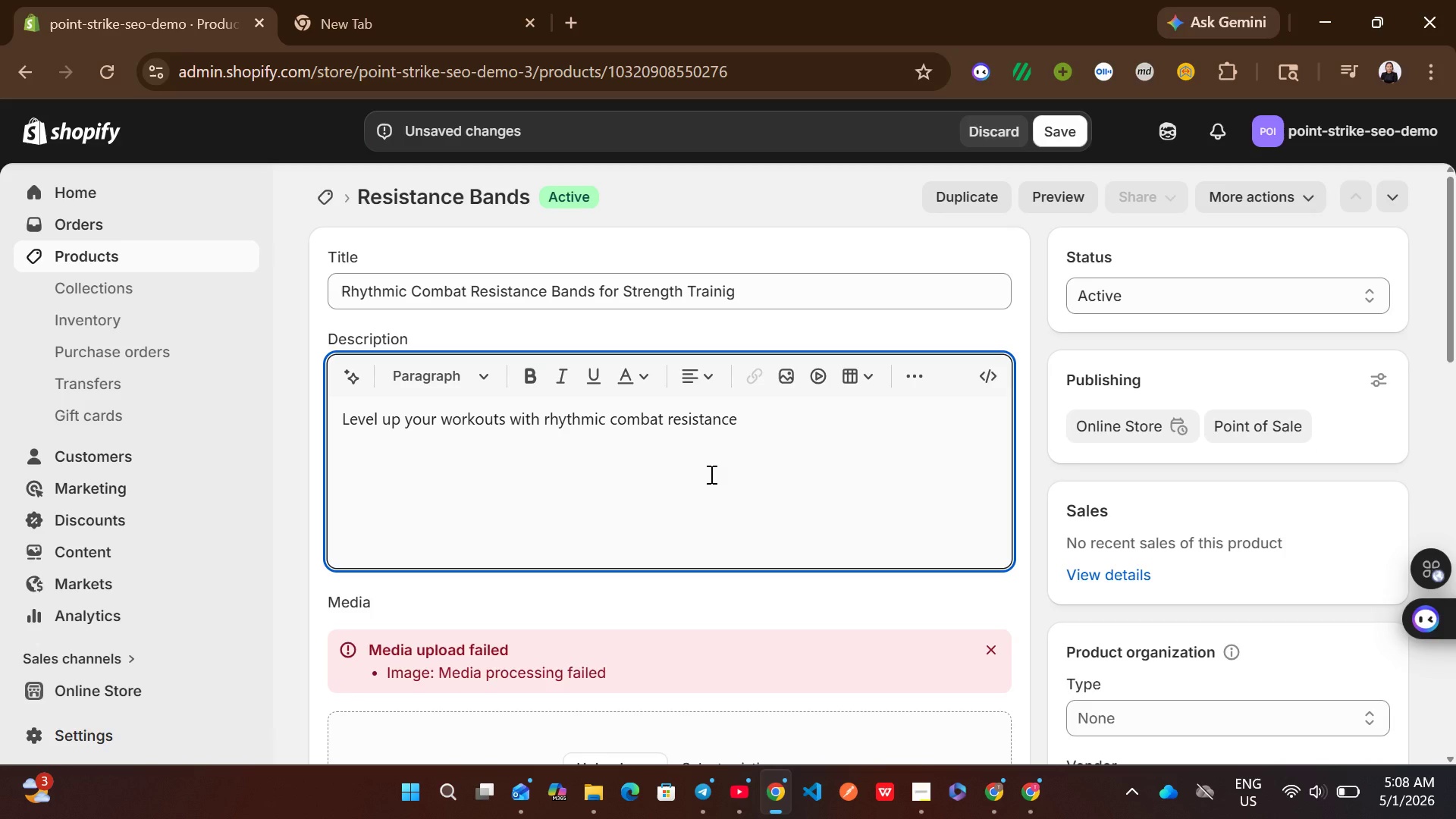 
wait(7.92)
 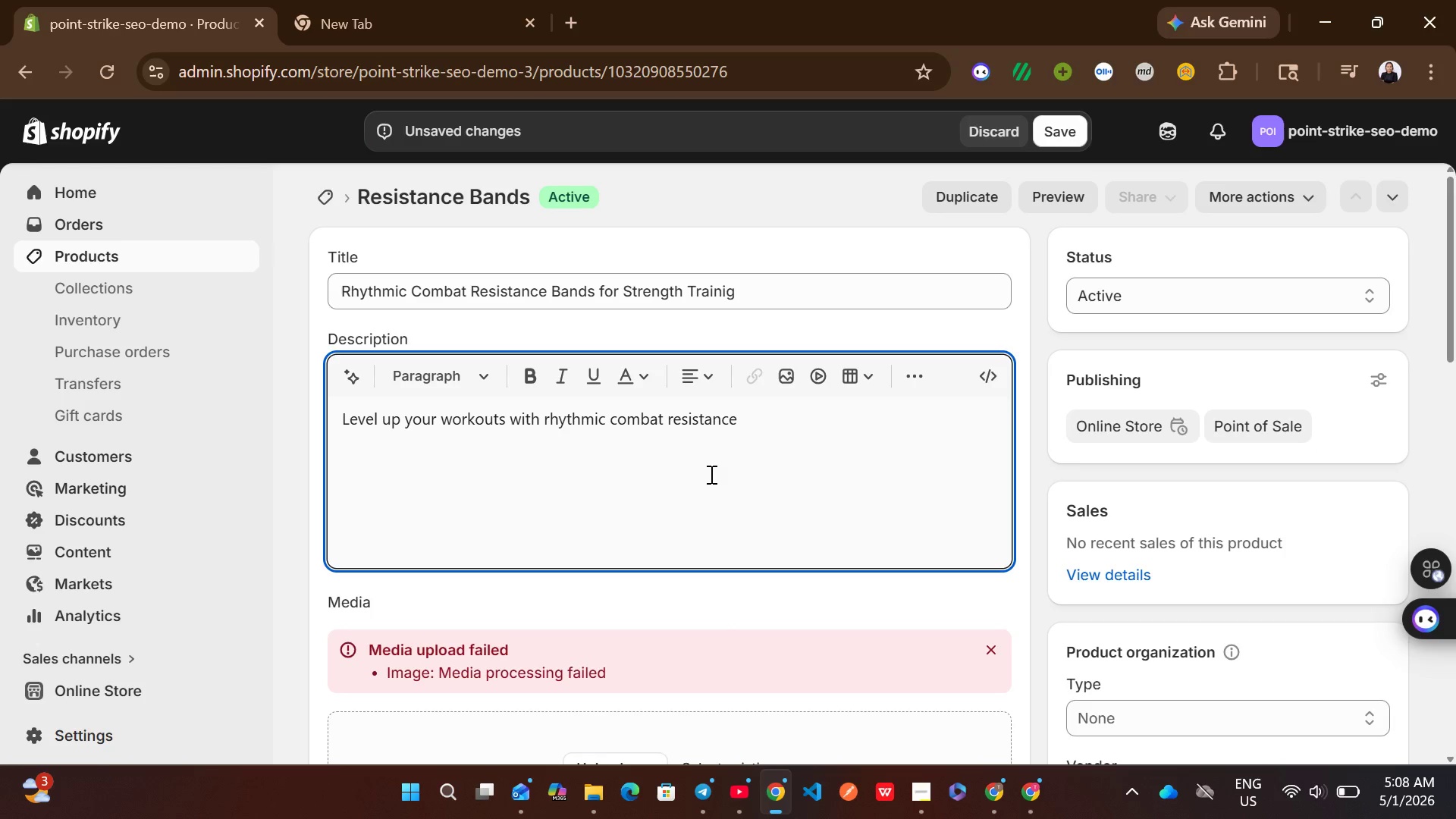 
type(bands built for )
 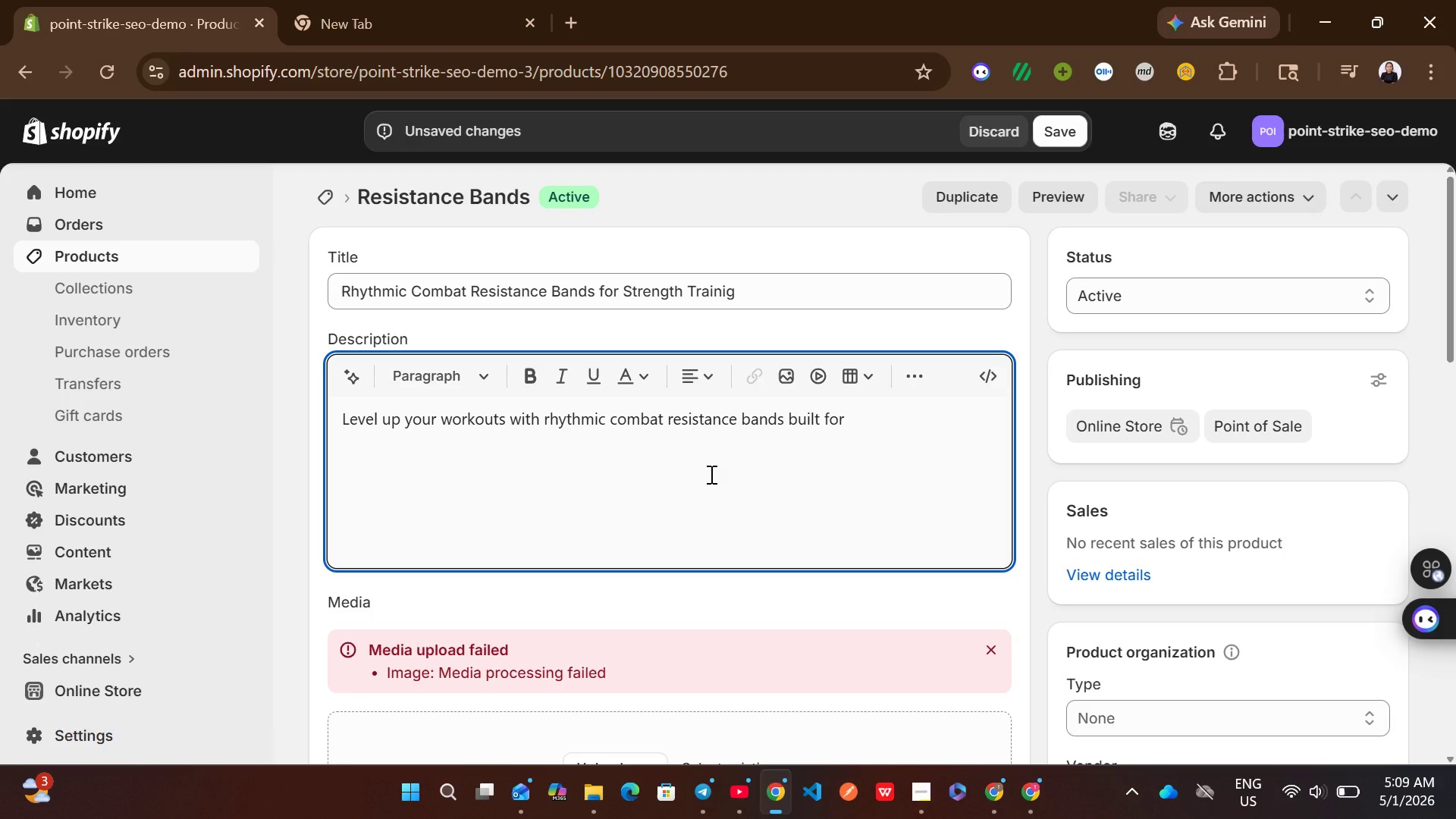 
type(strenght and flexiblity. Perfect for cardio kickboxing and dance fitness routines, they enhance muscle activation. Train anywhere.)
 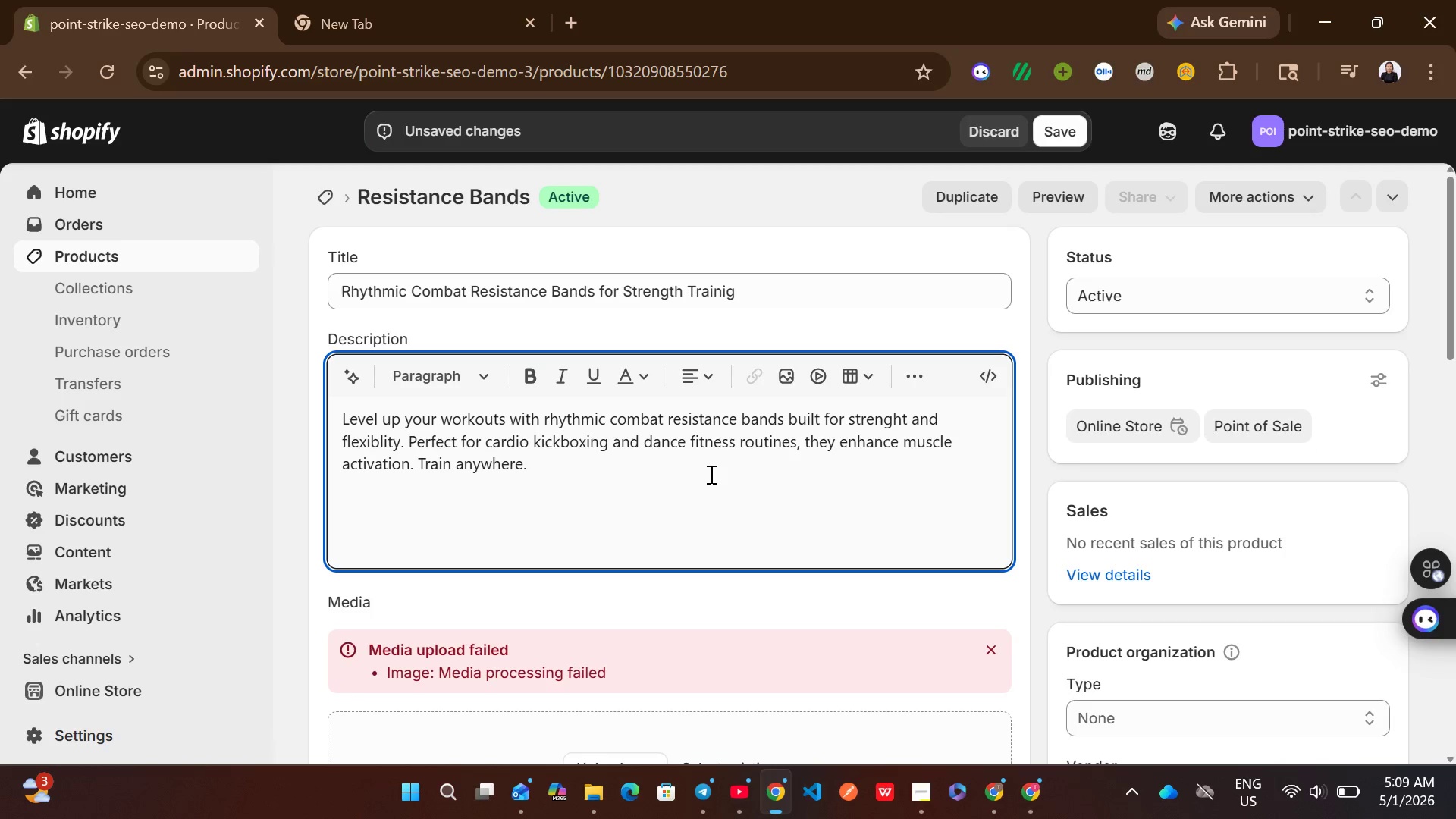 
left_click([1161, 359])
 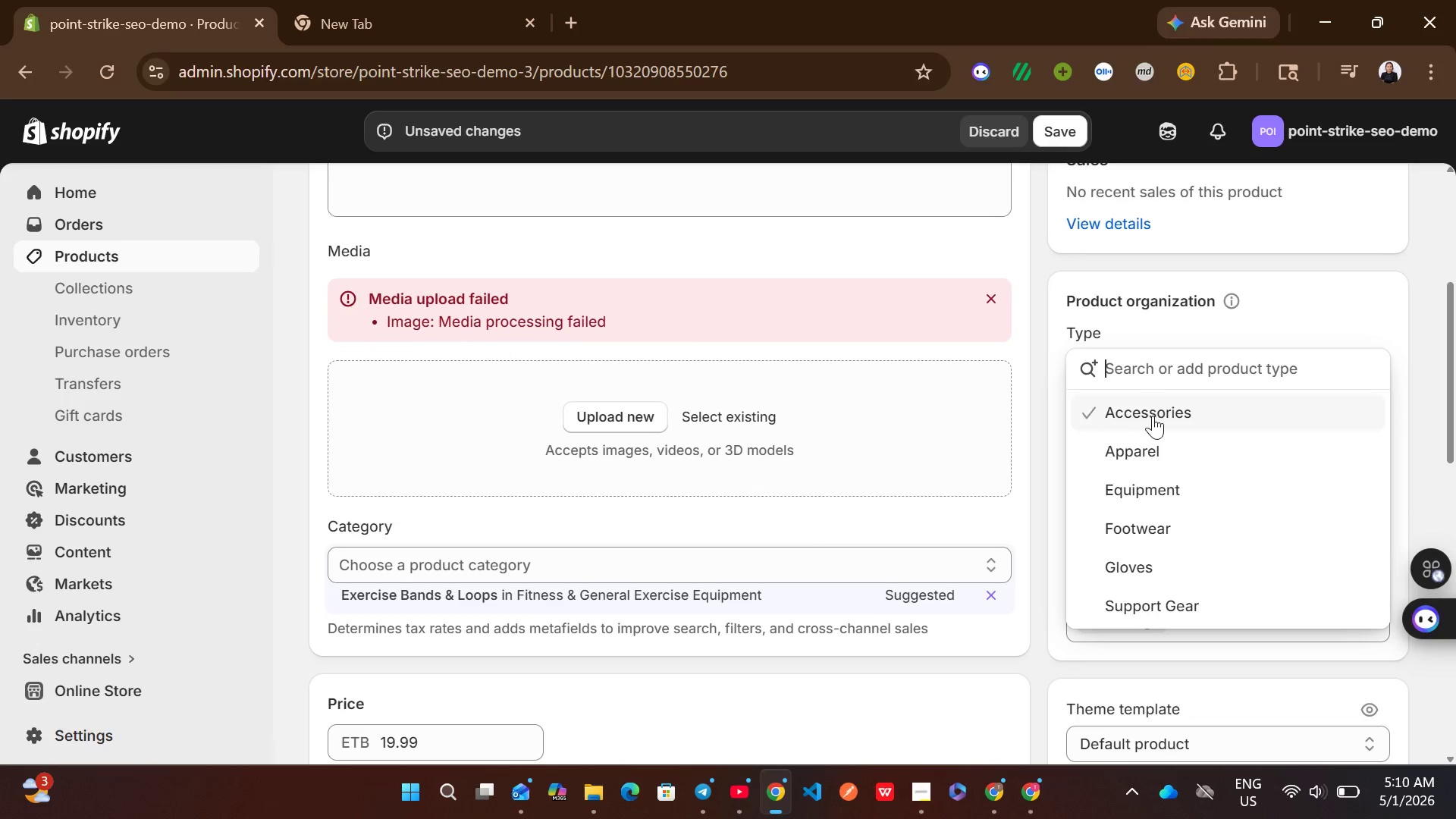 
left_click([1138, 493])
 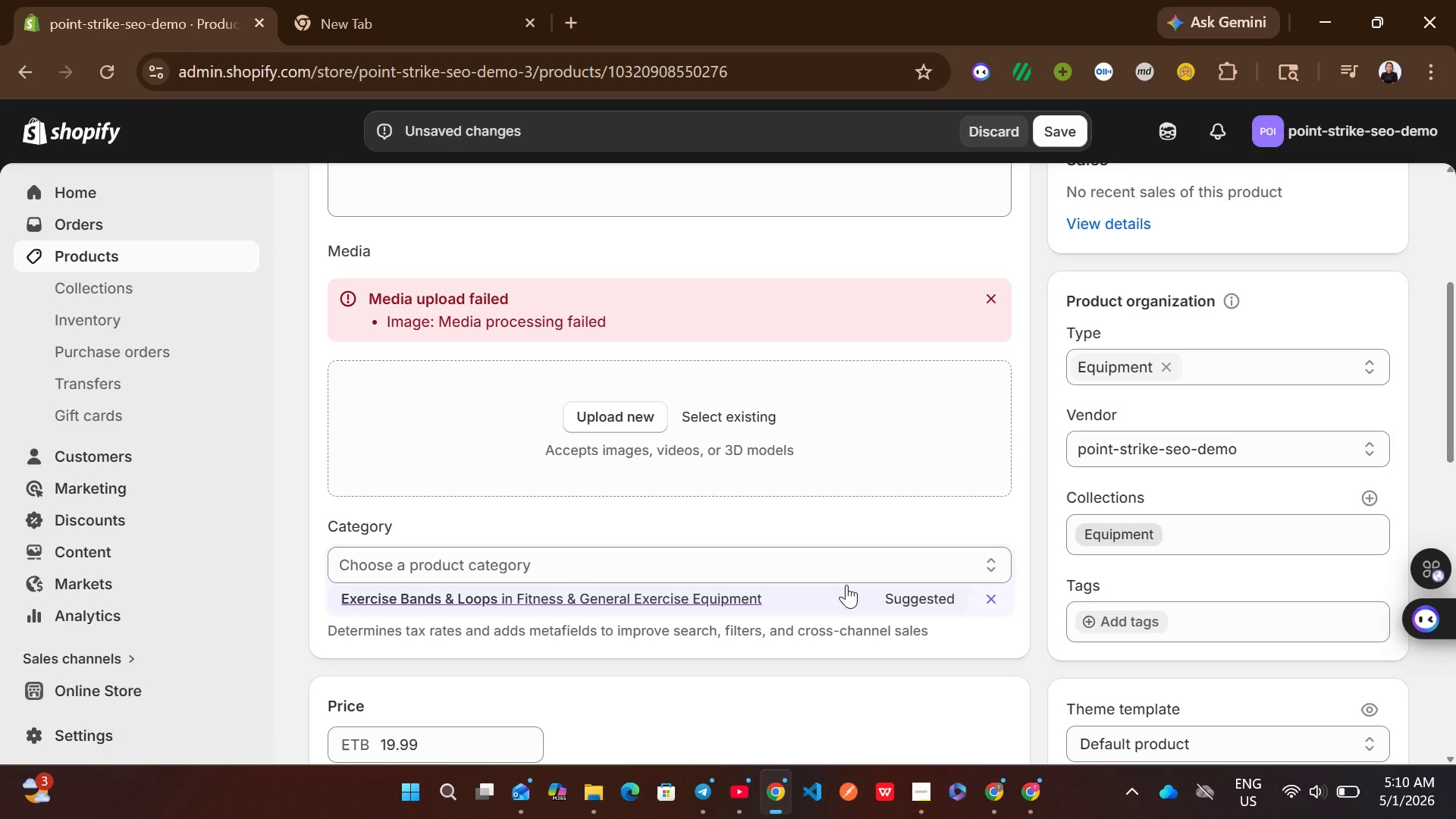 
left_click([1107, 629])
 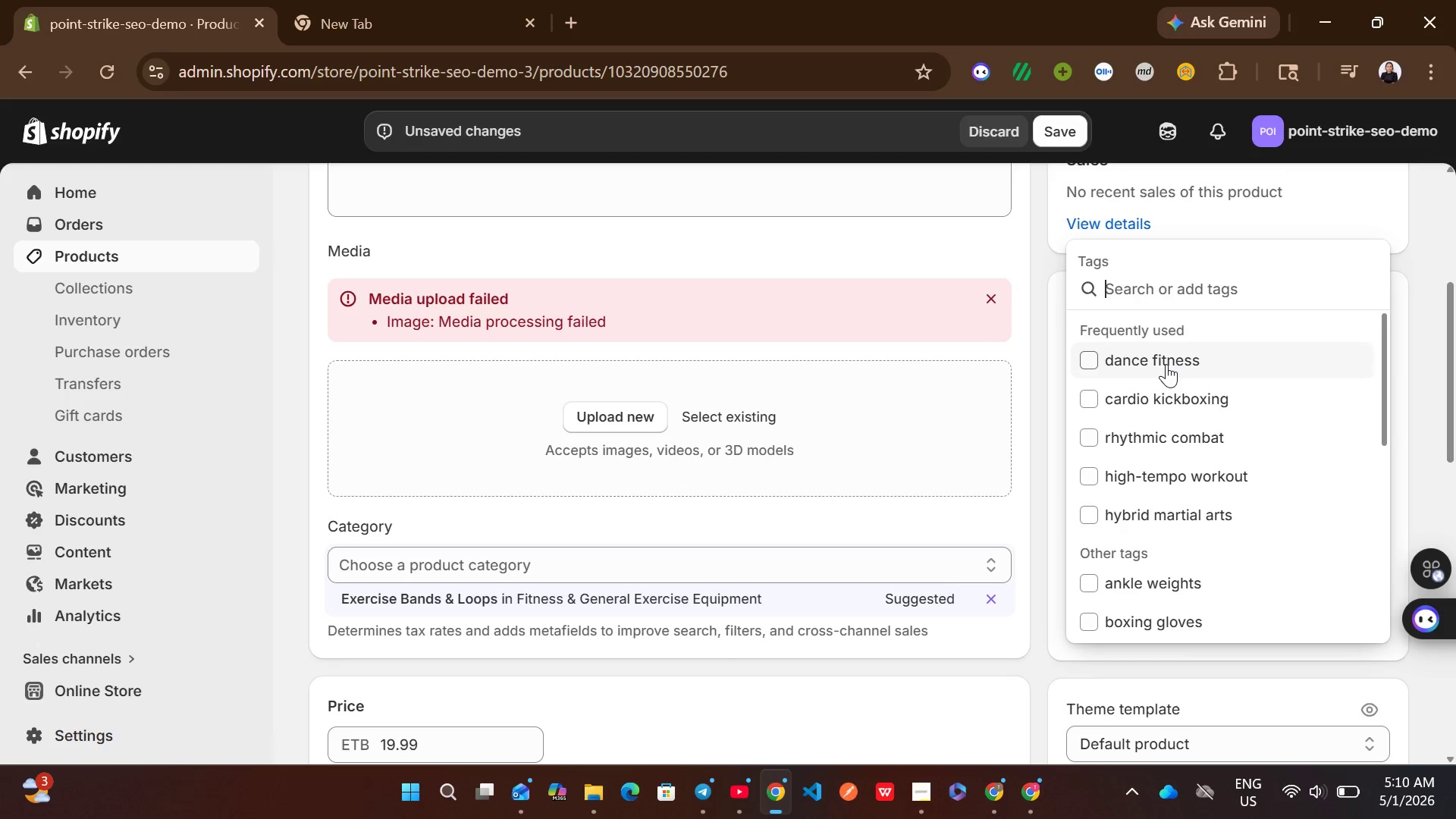 
wait(7.56)
 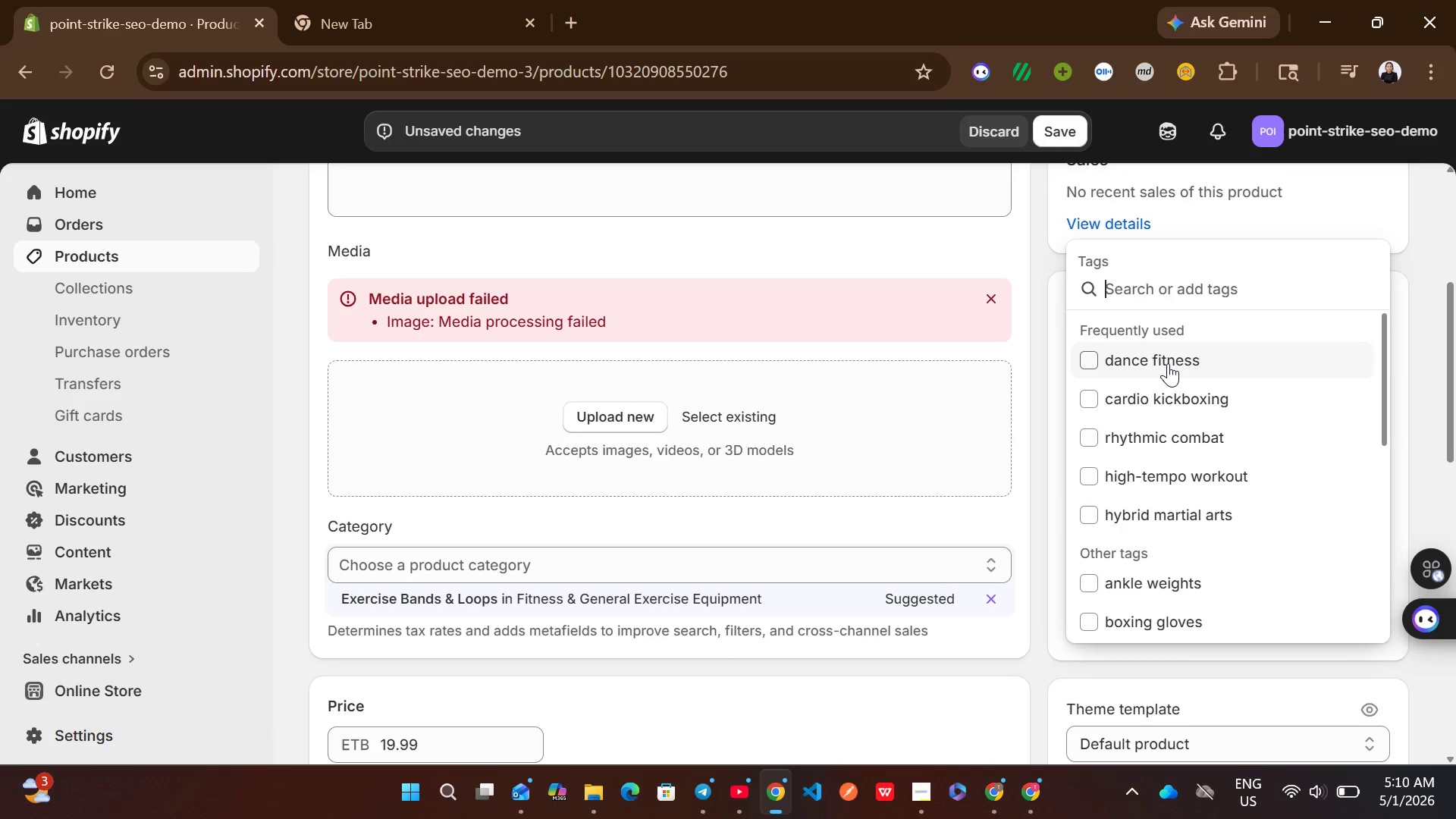 
left_click([1147, 452])
 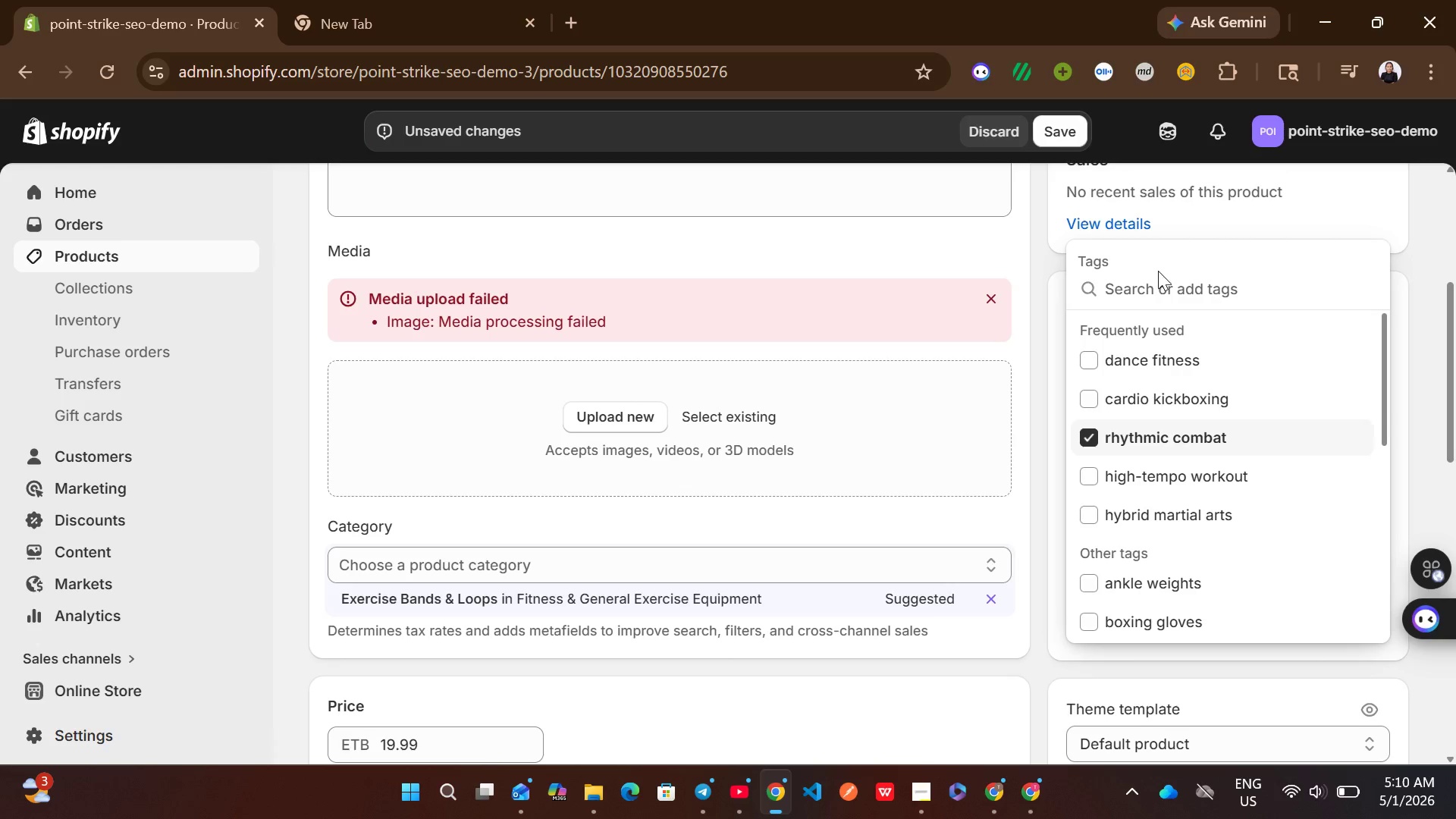 
left_click([1158, 271])
 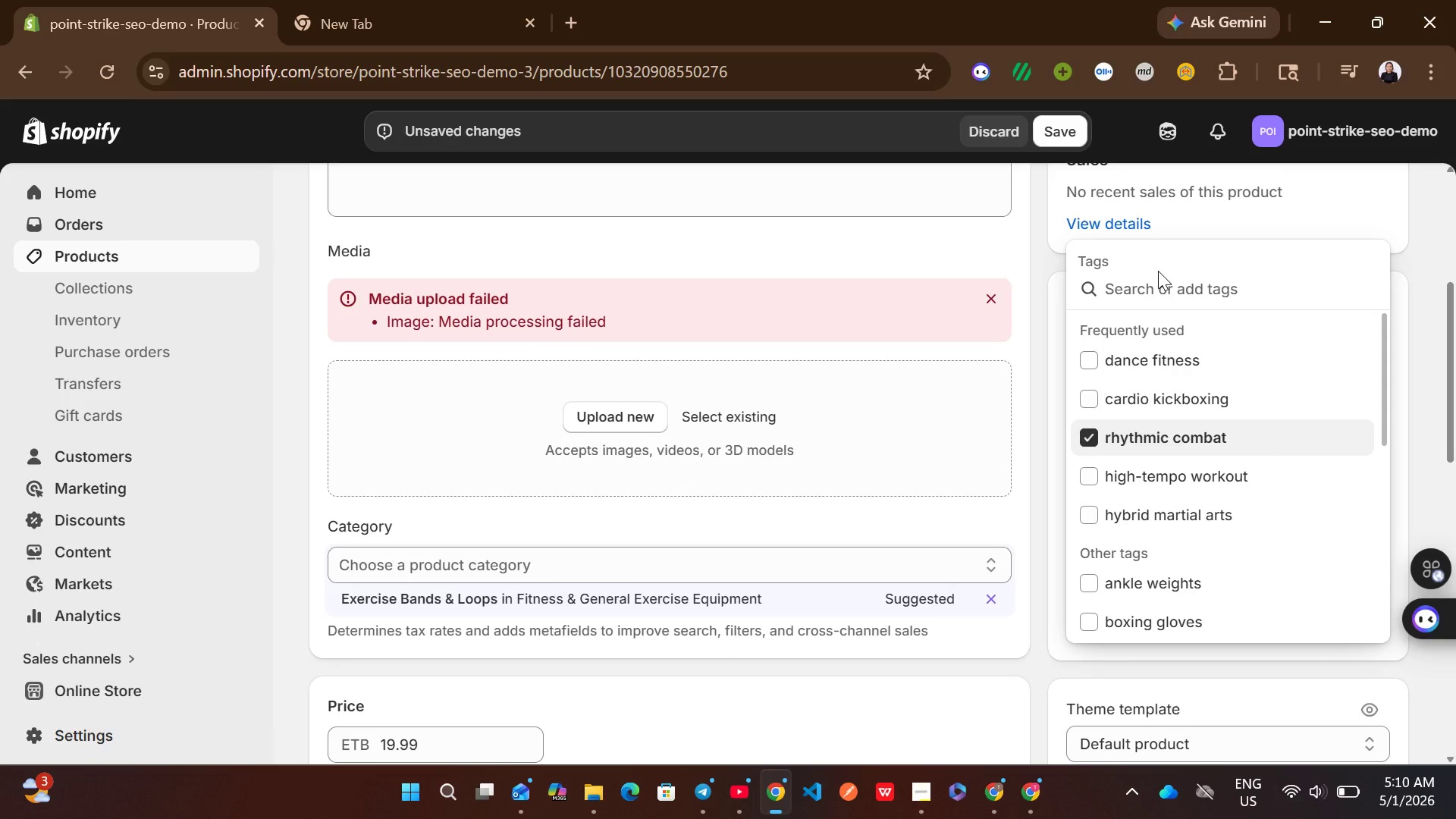 
type(exercid)
key(Backspace)
type(se )
 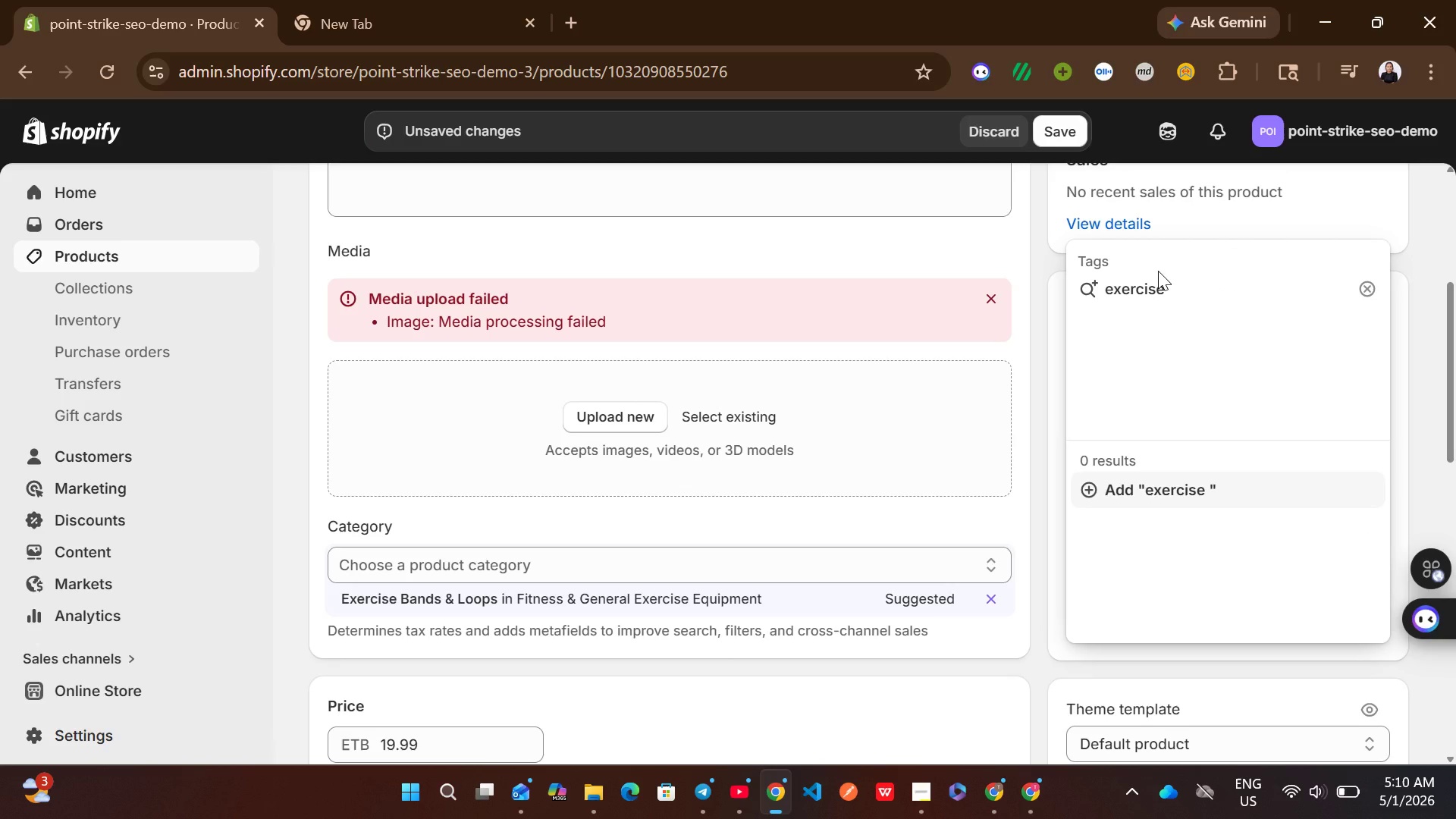 
type(bands)
 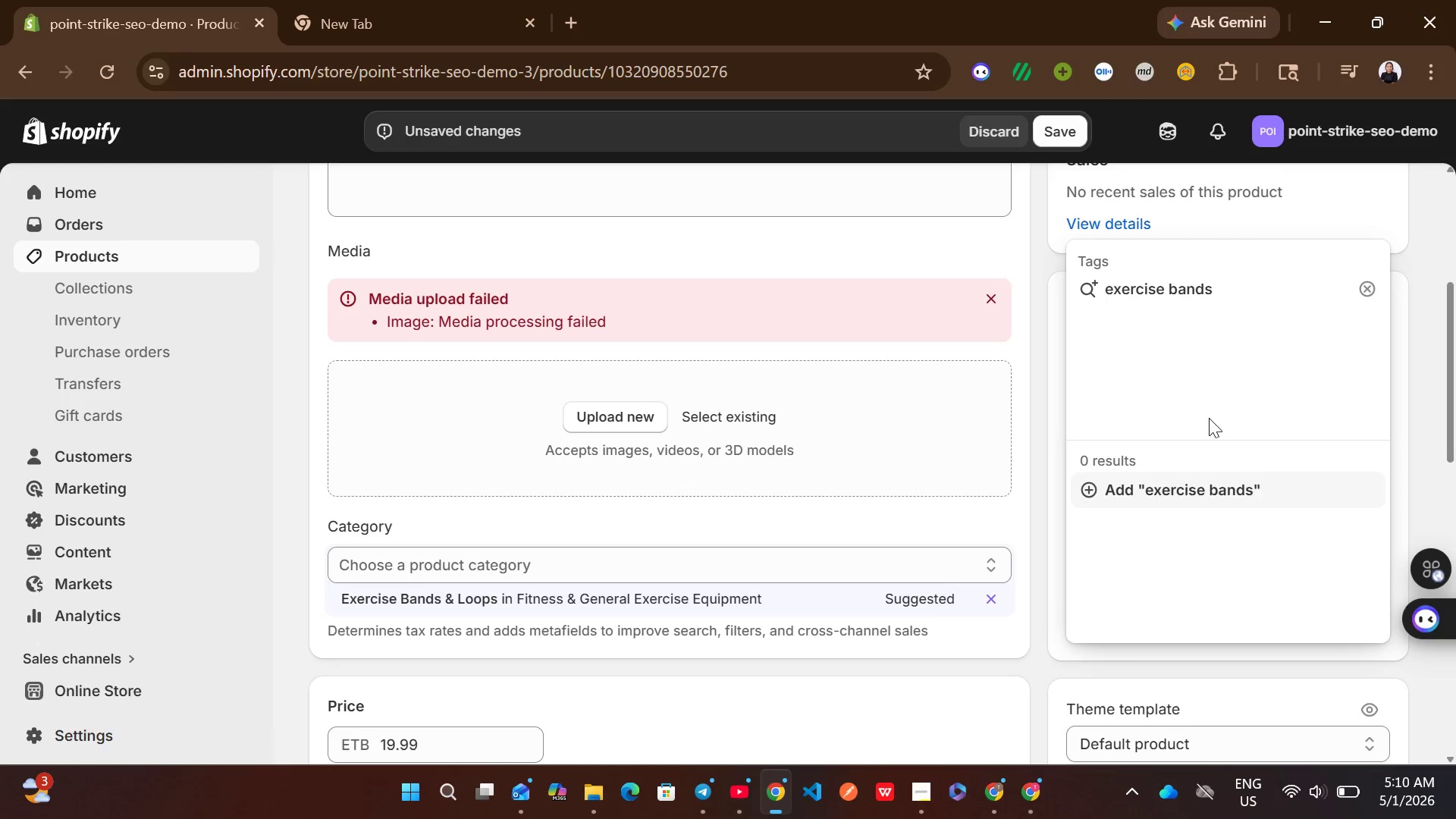 
left_click([1184, 472])
 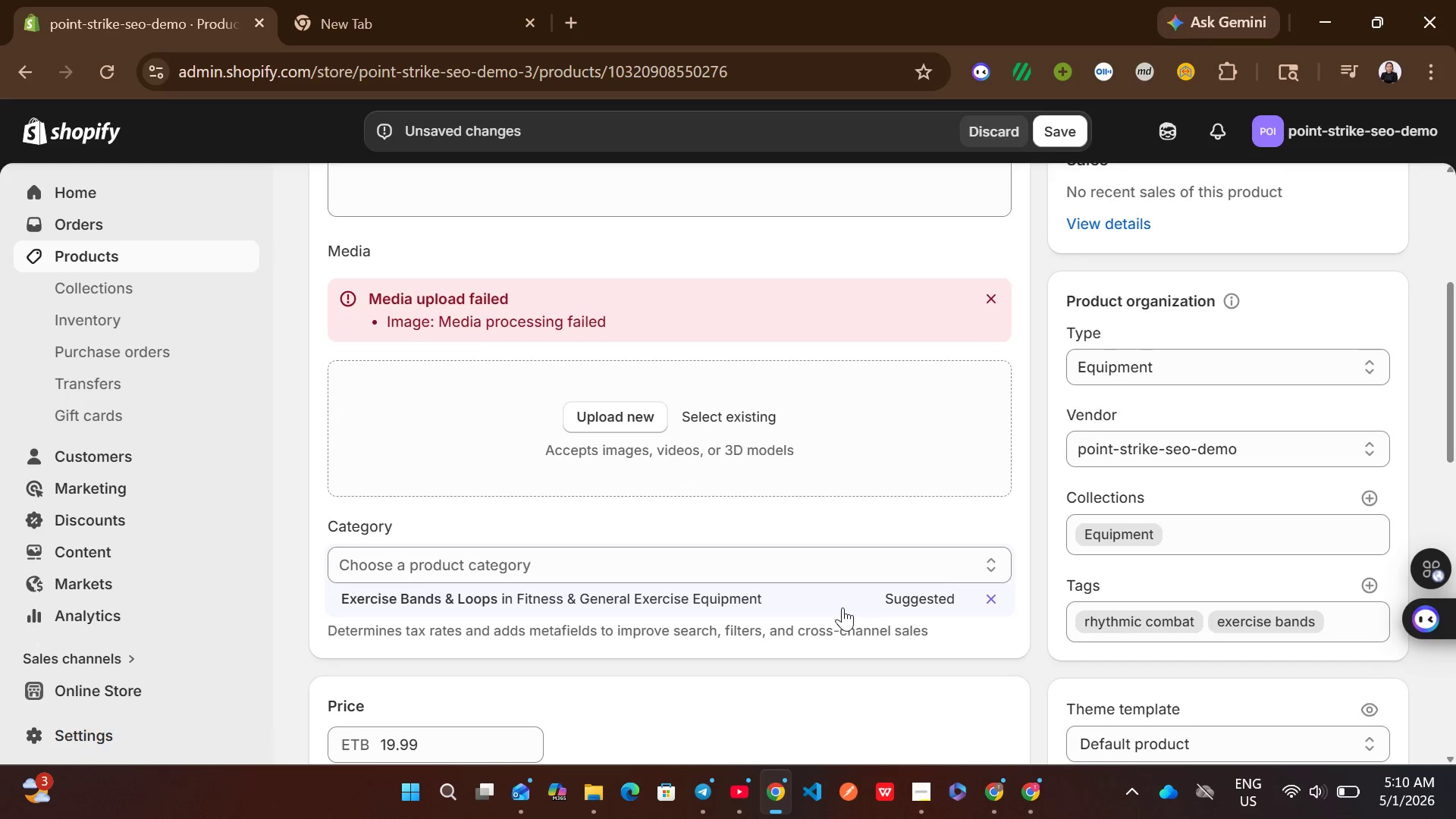 
left_click([780, 598])
 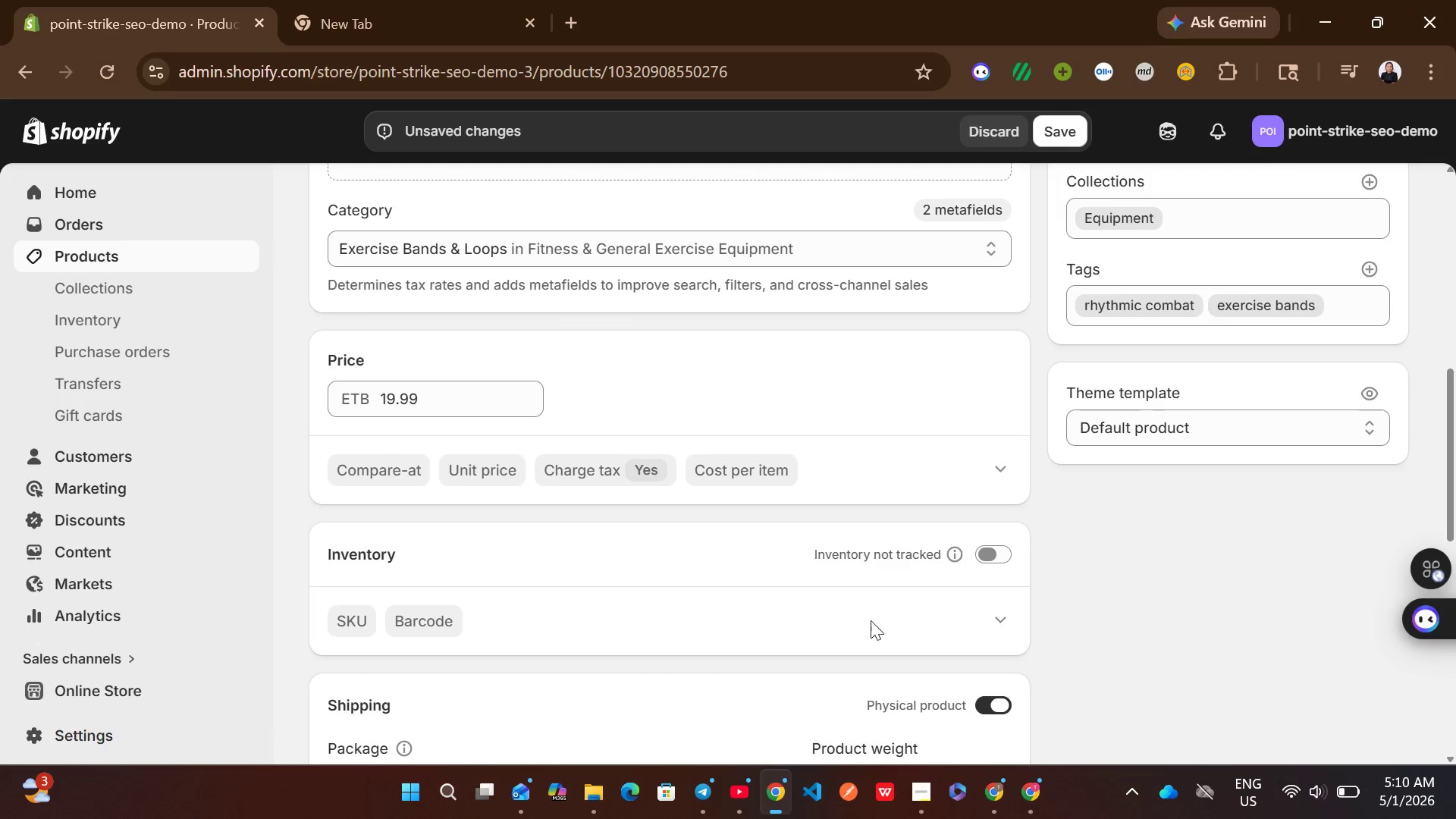 
left_click([986, 559])
 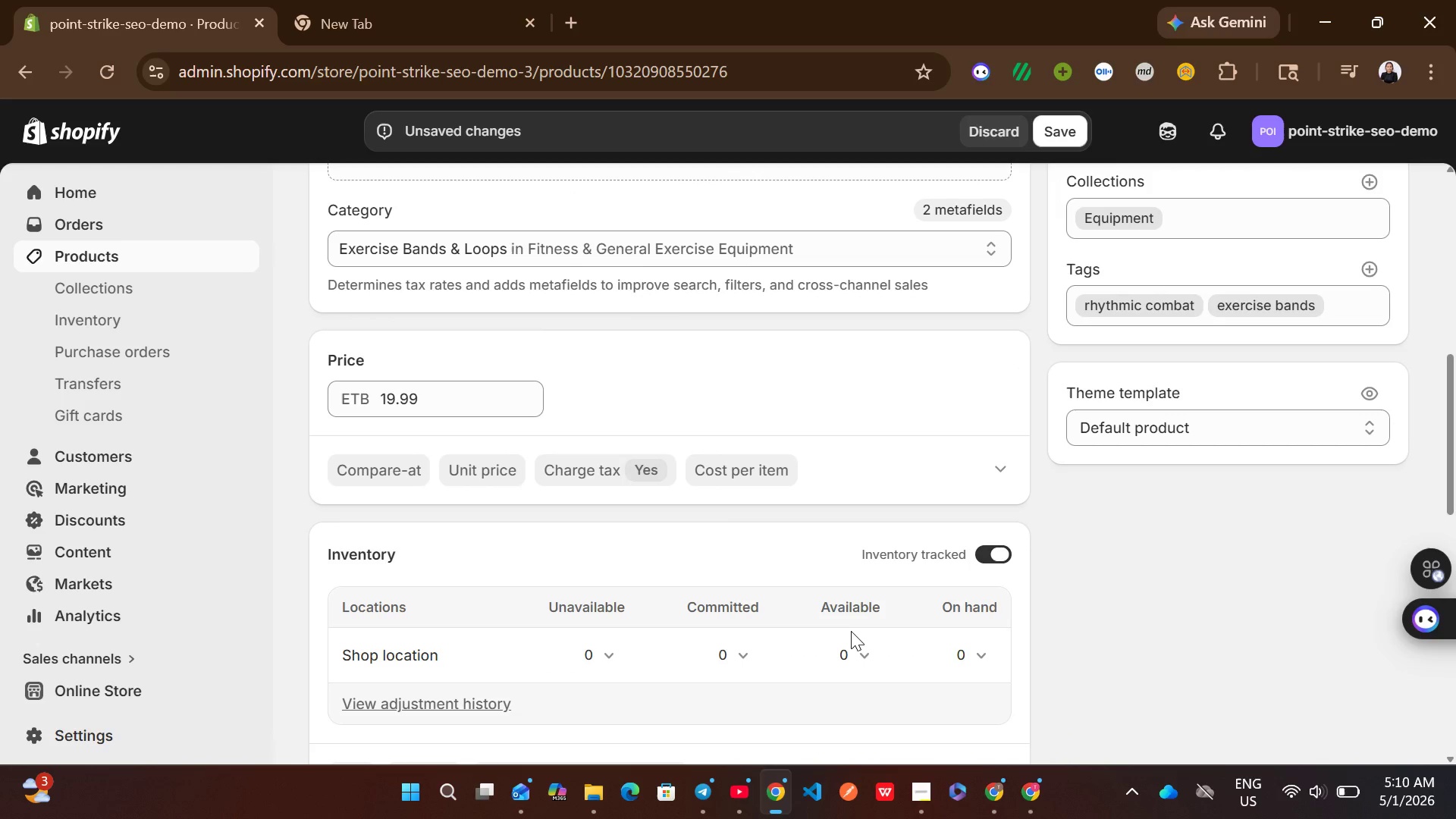 
left_click([852, 640])
 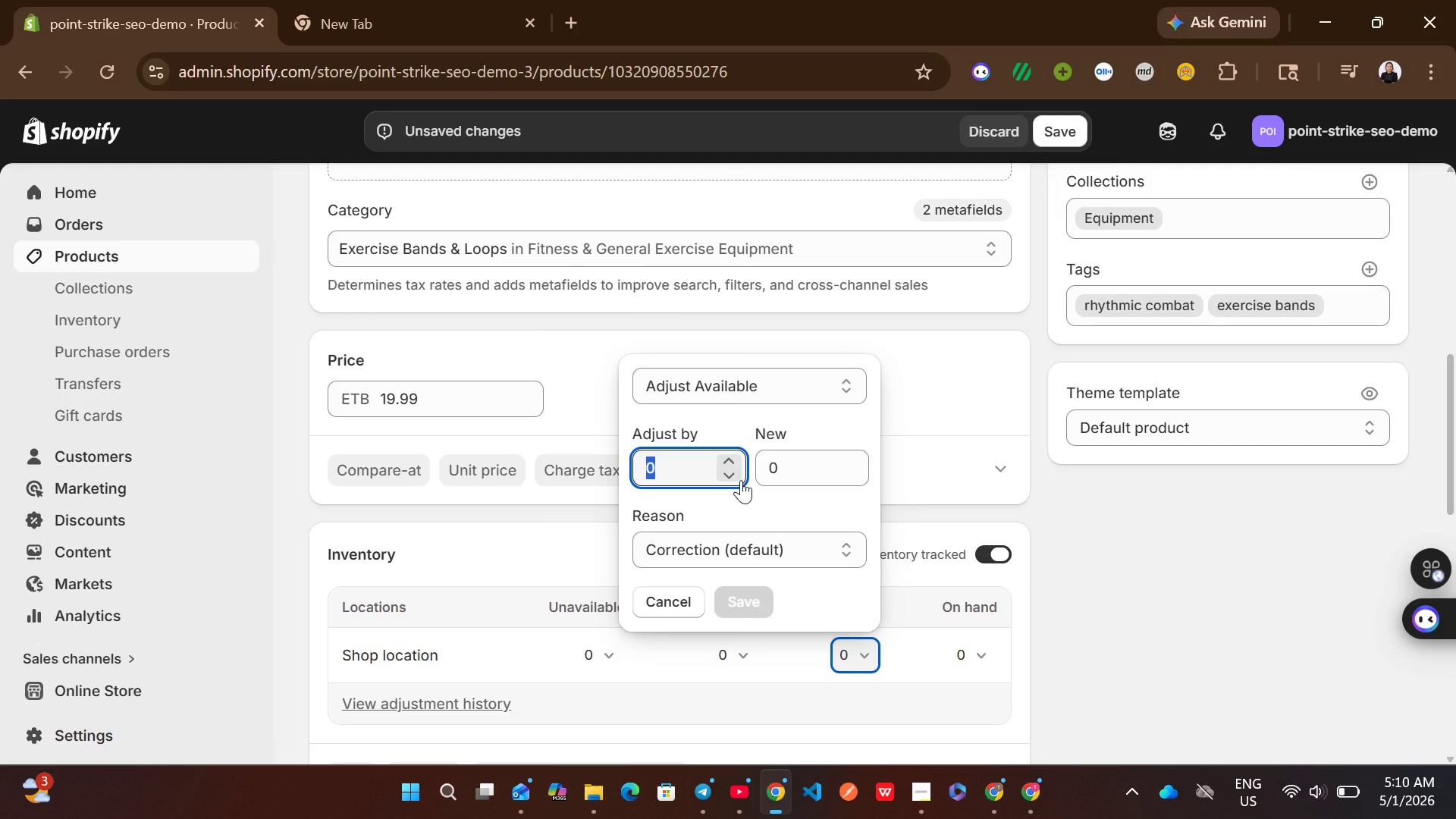 
type(20)
 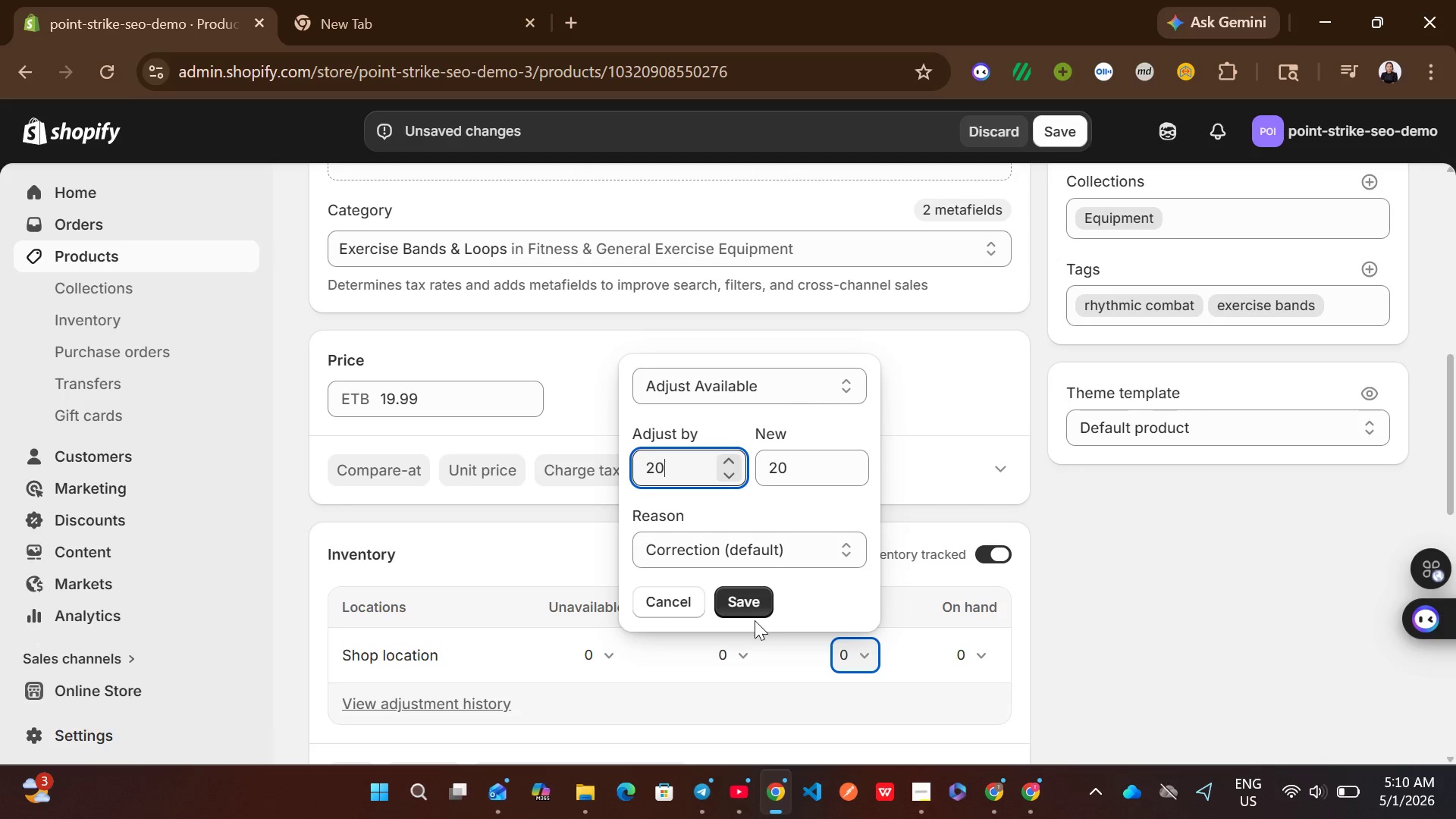 
left_click([756, 613])
 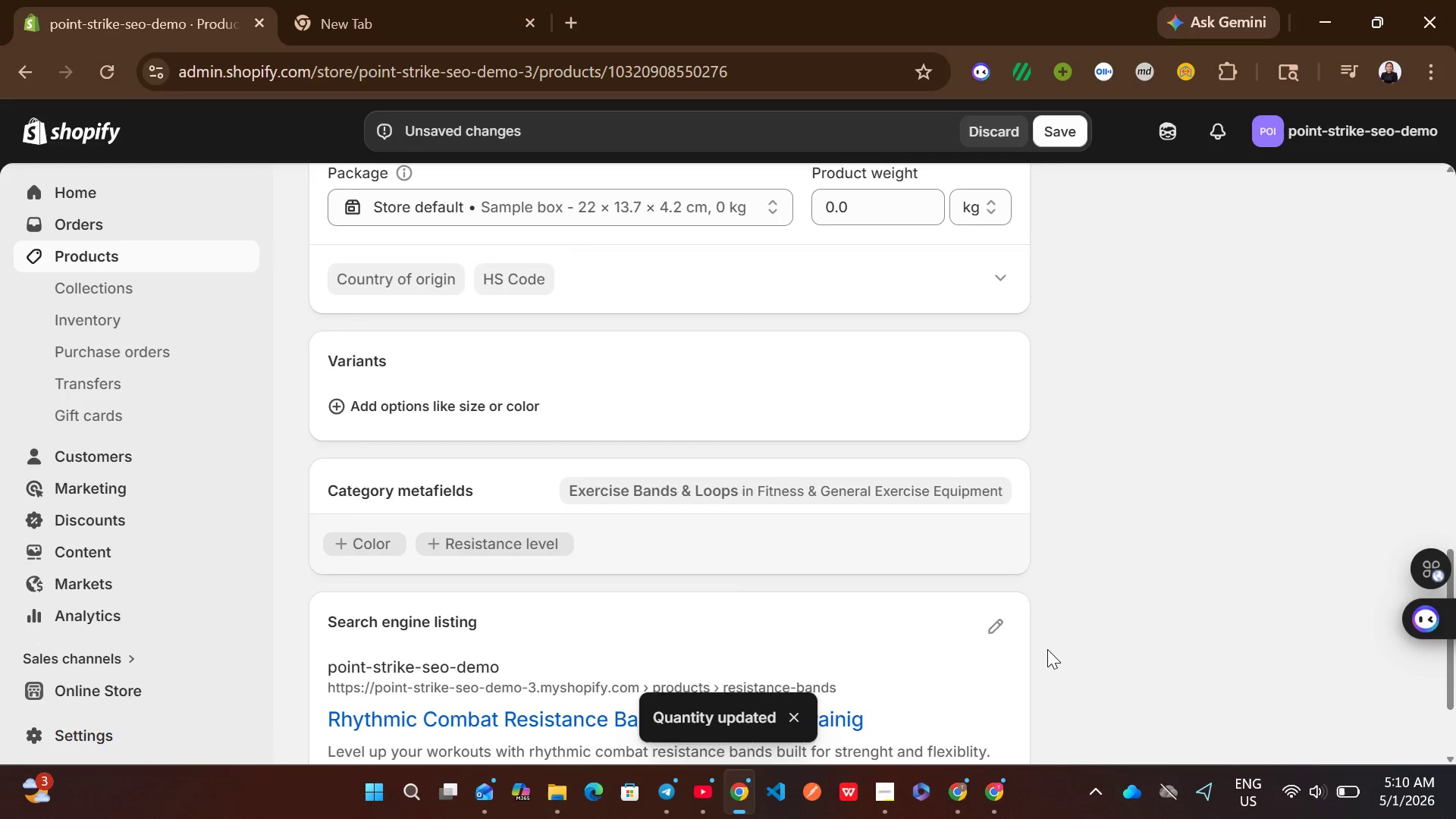 
left_click([994, 466])
 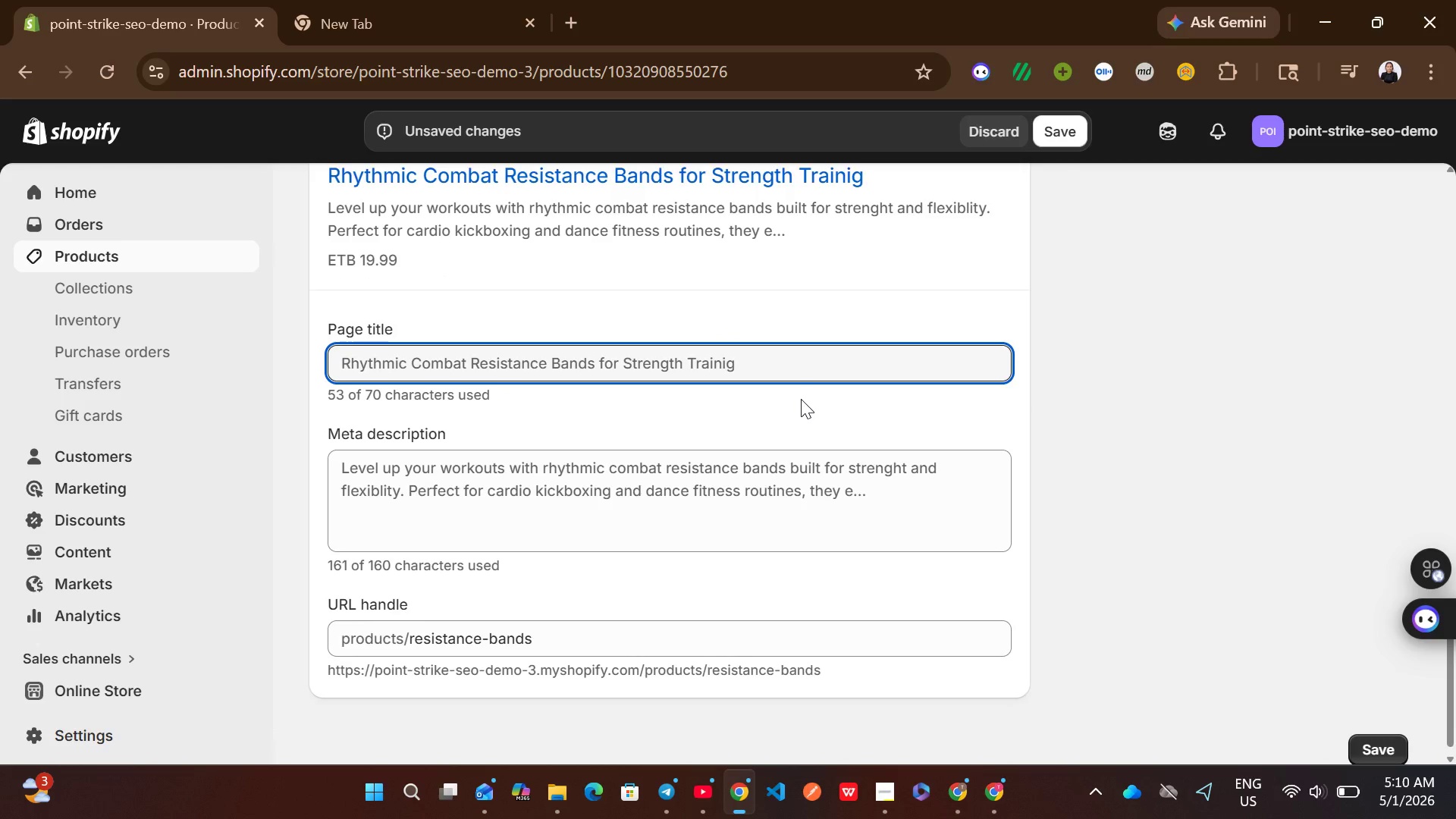 
left_click([785, 344])
 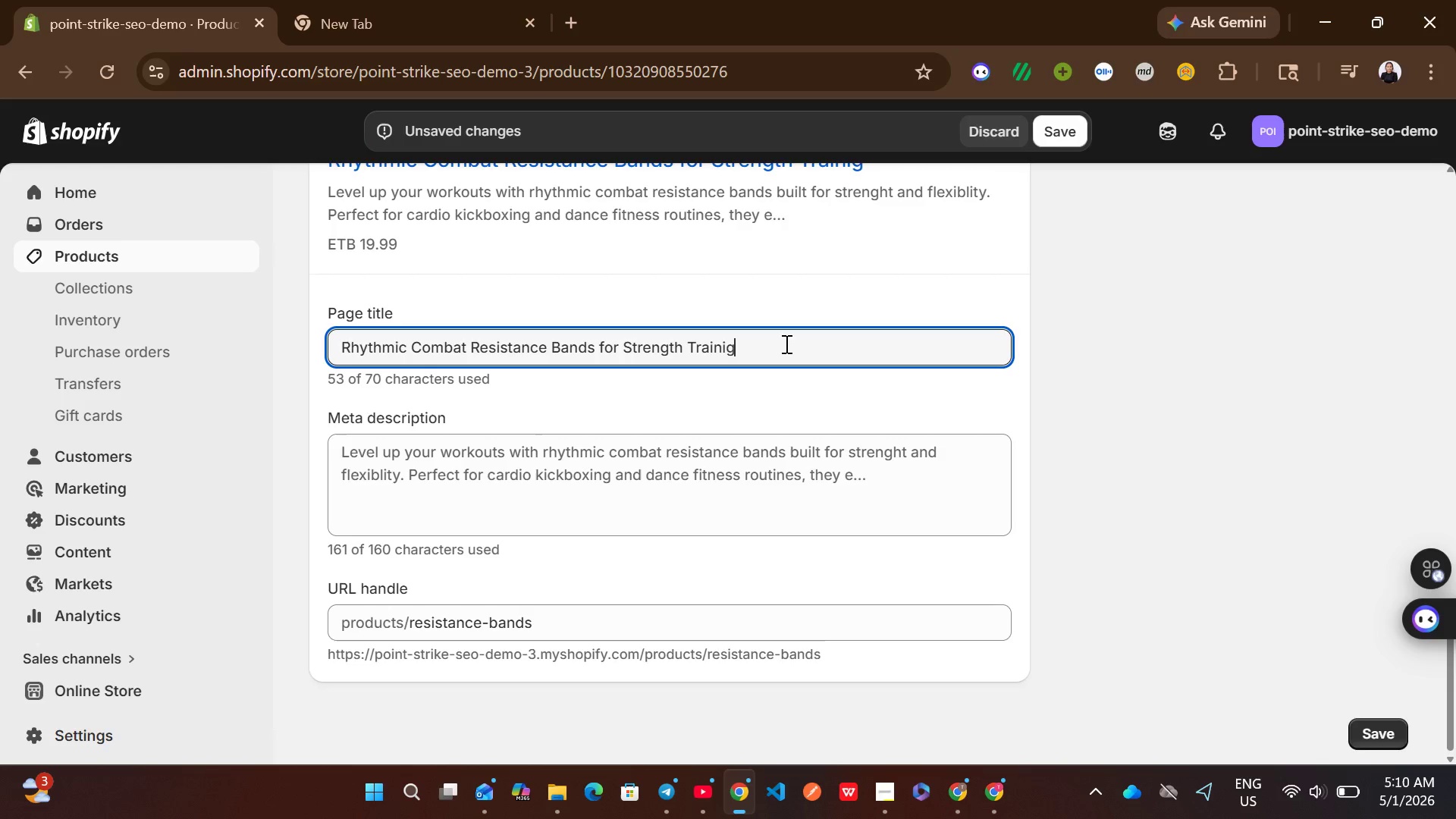 
wait(6.22)
 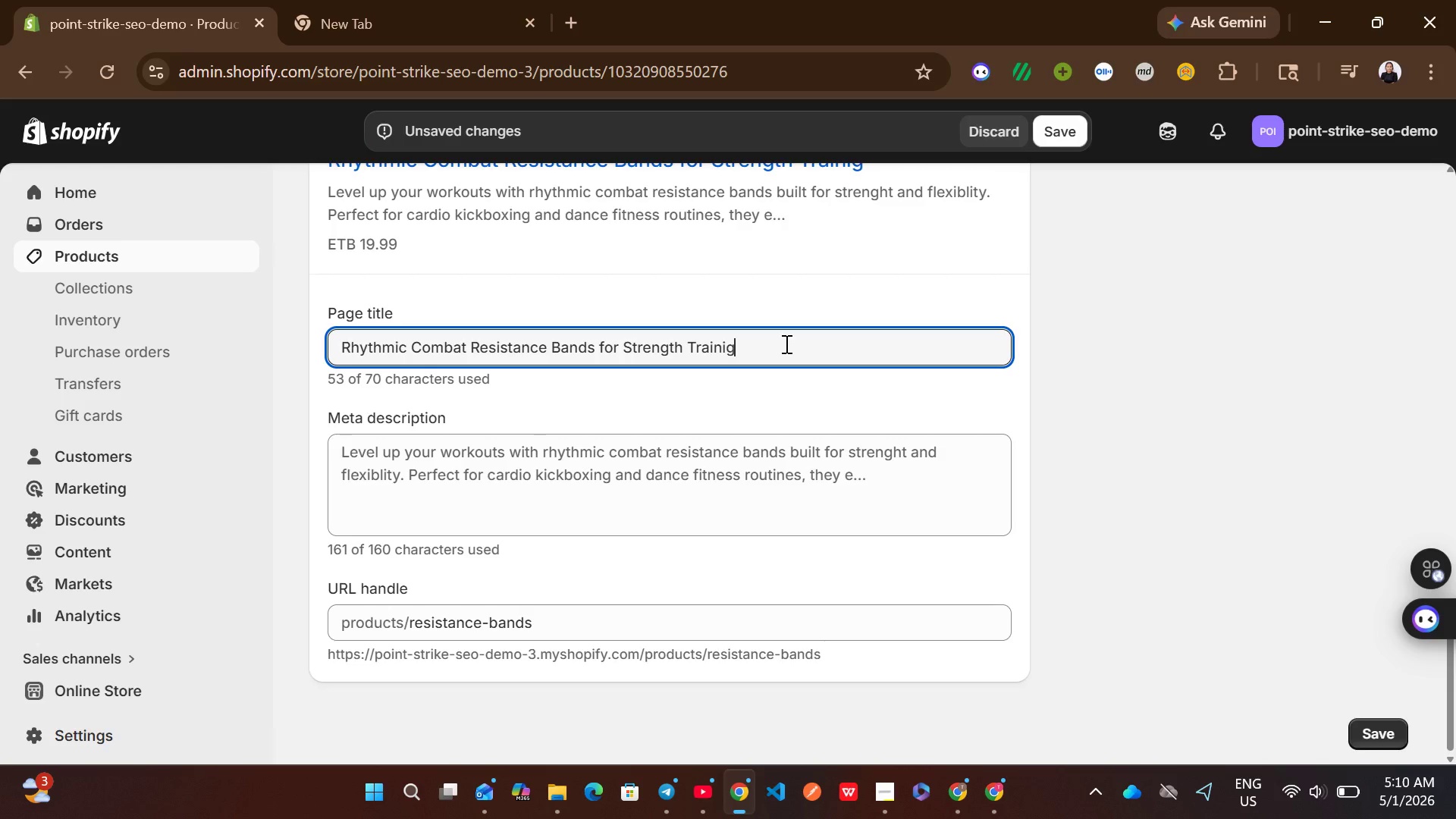 
left_click_drag(start_coordinate=[785, 344], to_coordinate=[337, 290])
 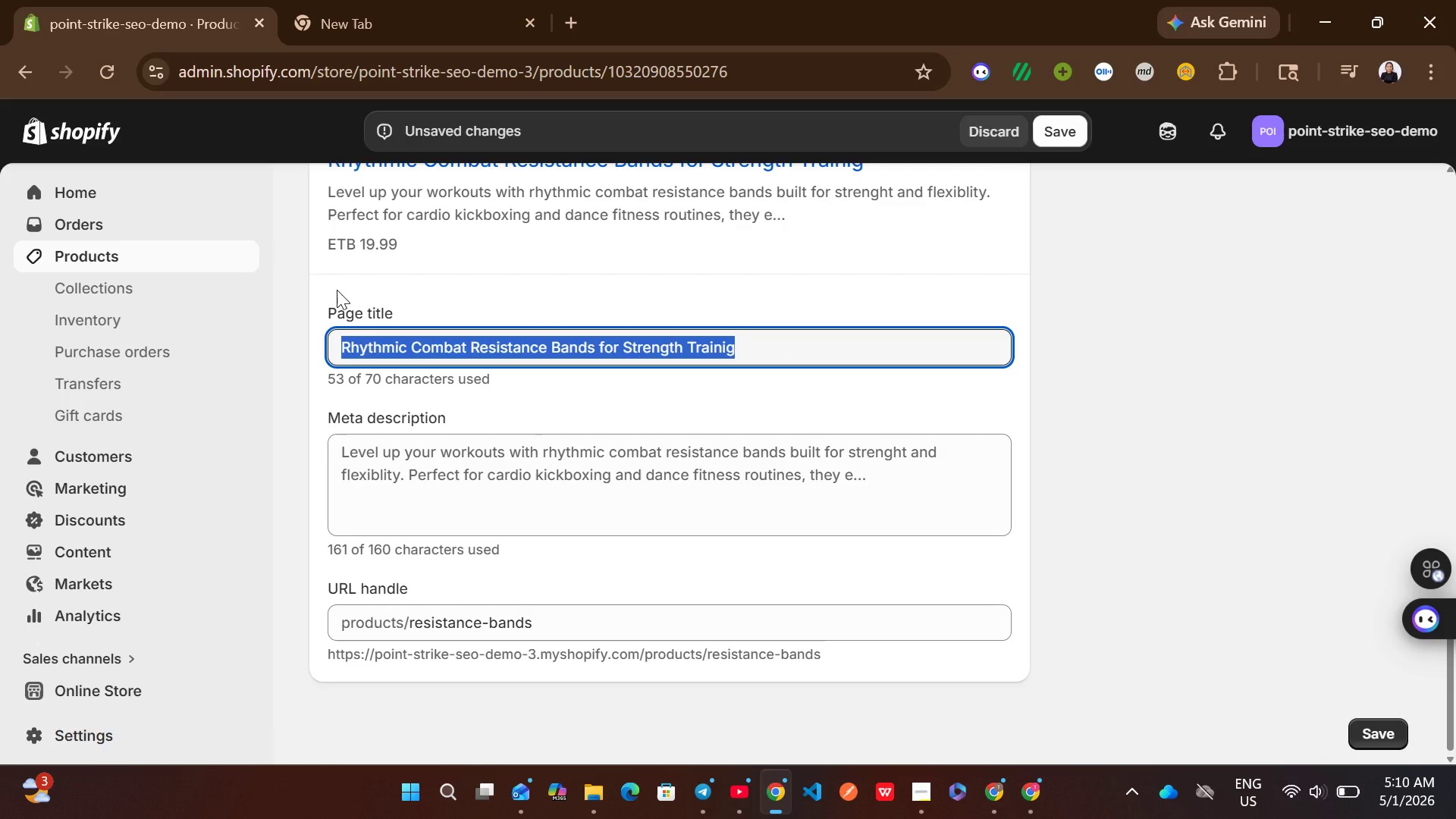 
type(Rs)
key(Backspace)
type(esistant Bands | Rhythmic Combat Training Gear)
 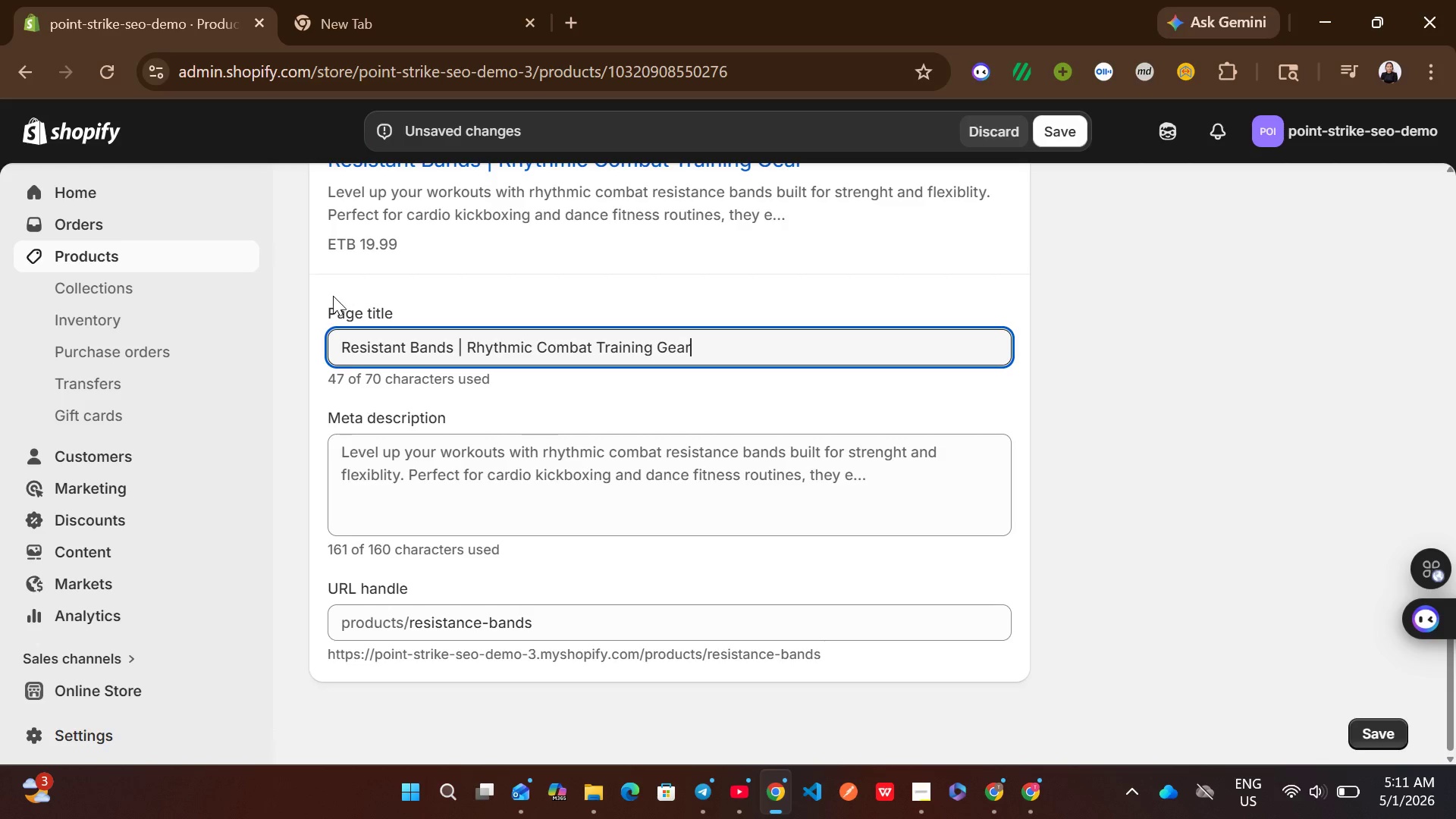 
left_click([433, 475])
 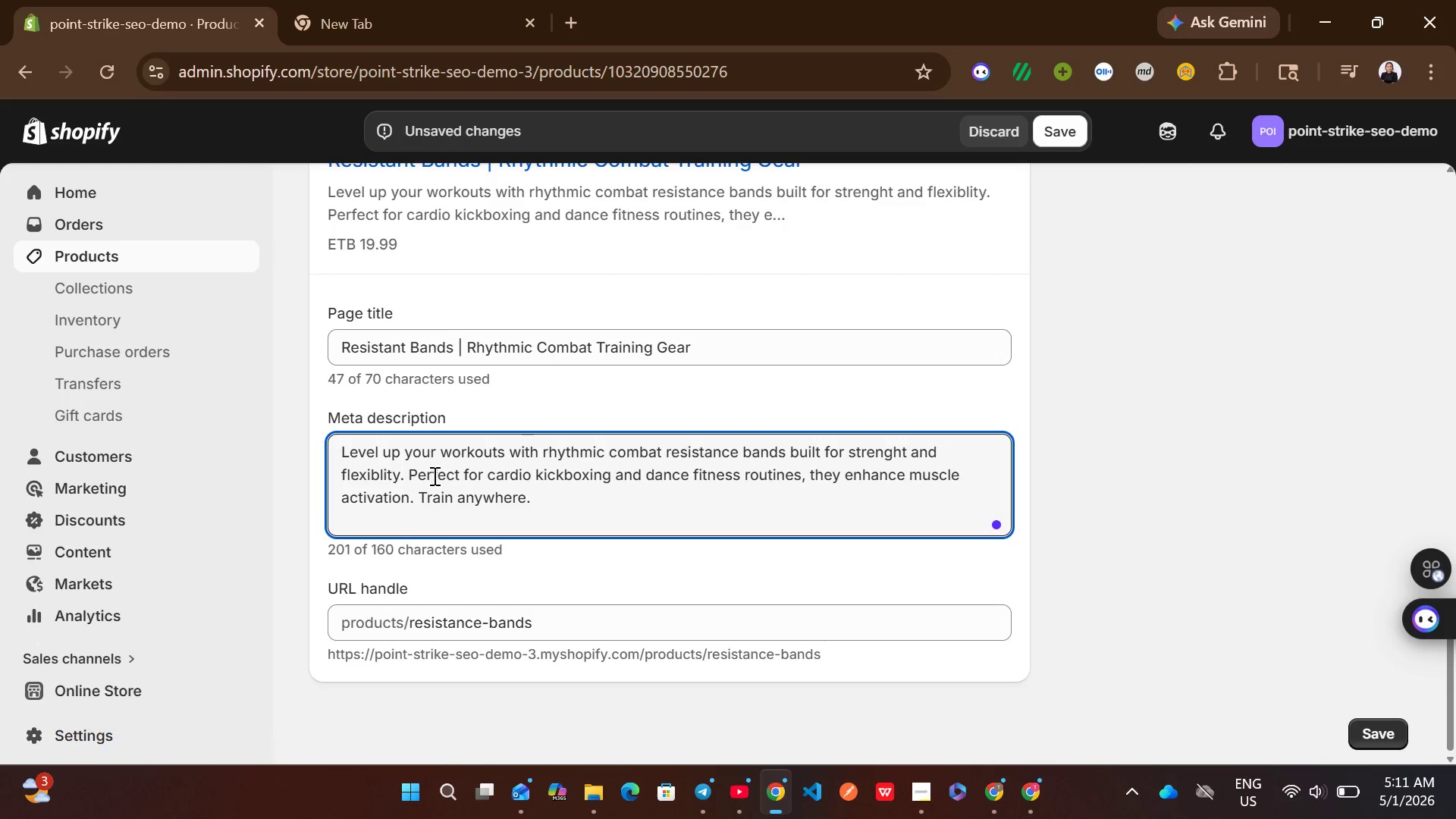 
key(Shift+ShiftLeft)
 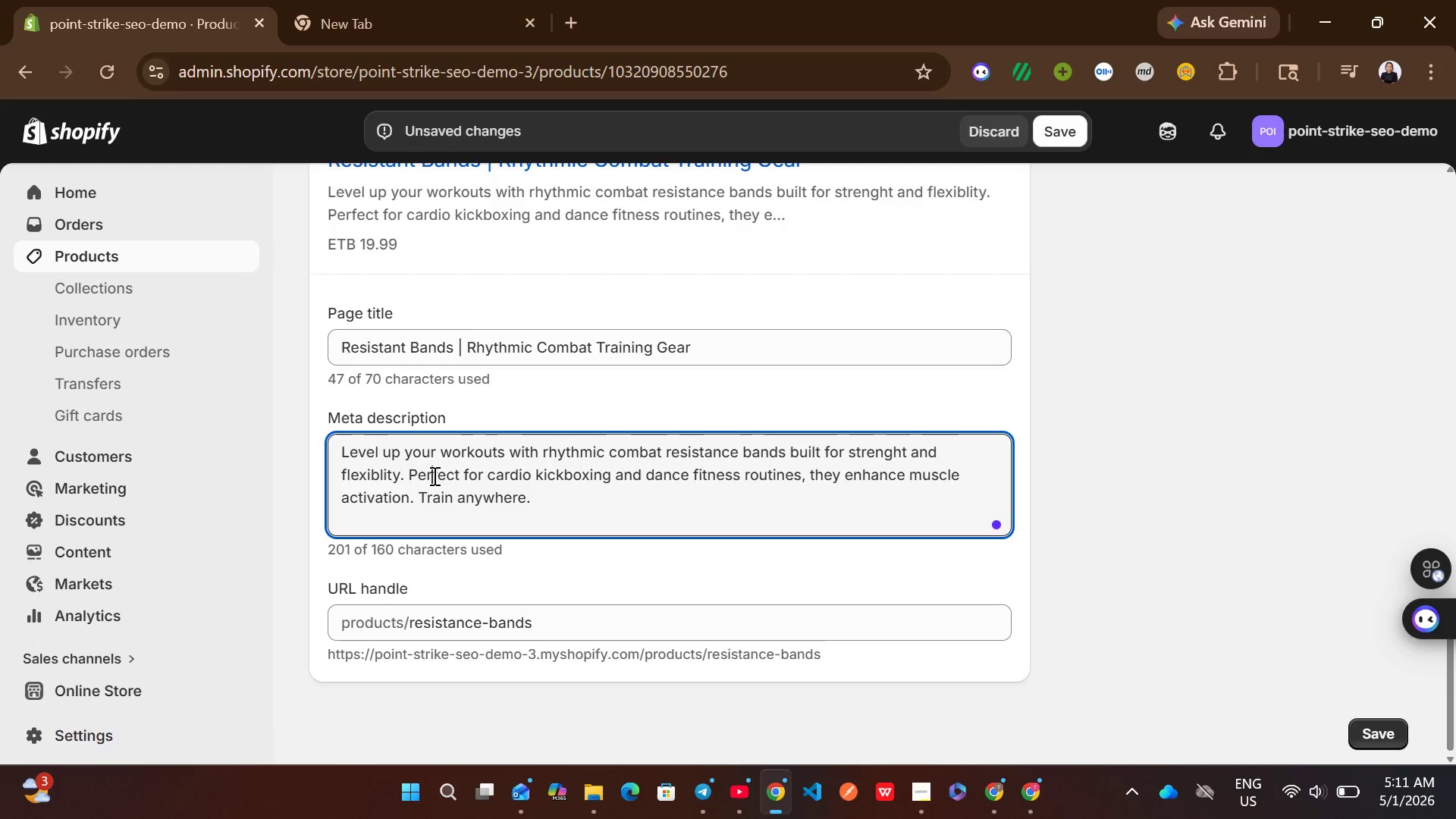 
key(Control+A)
 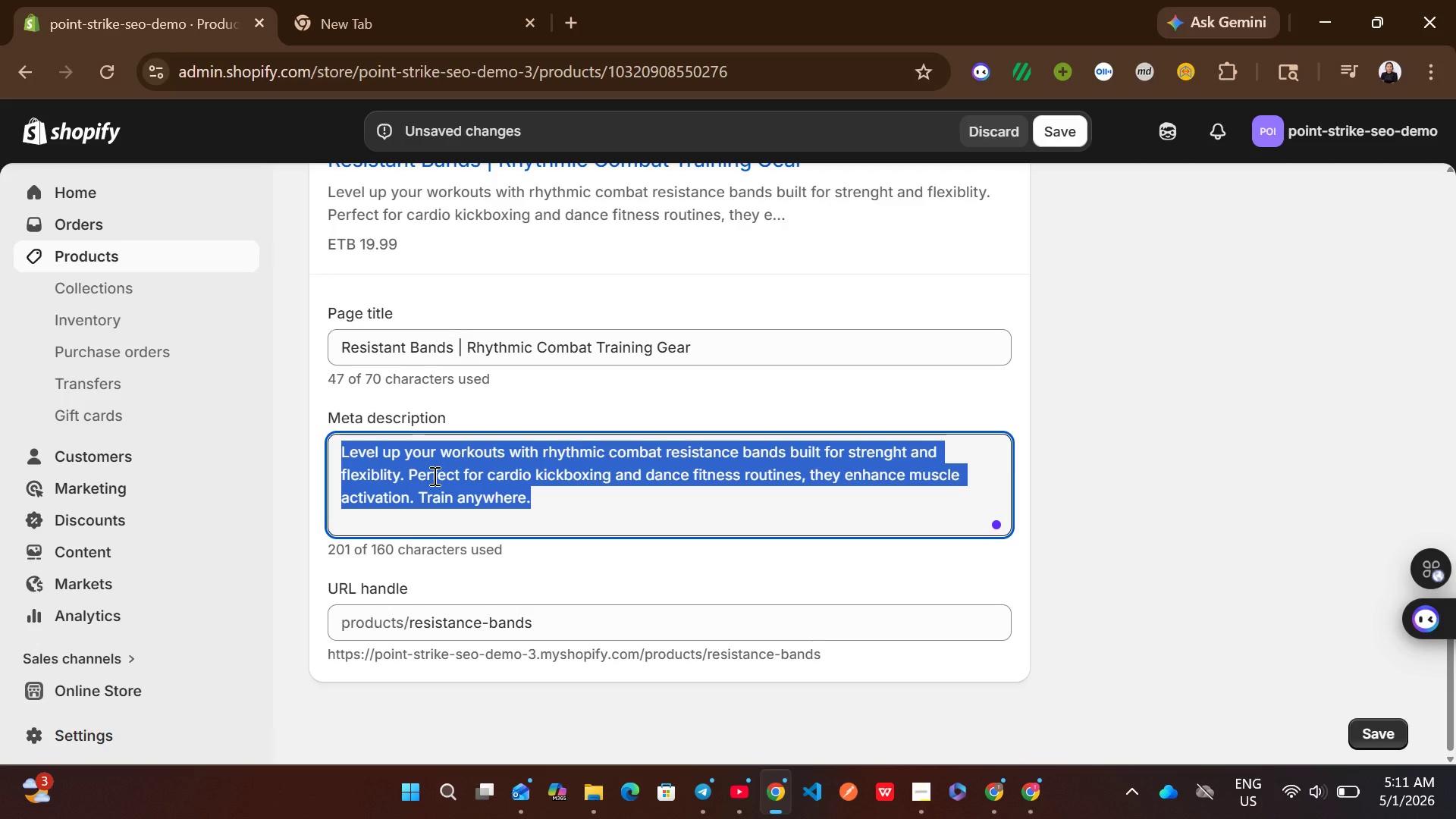 
type(Versatile resistance bands for rhythmic )
 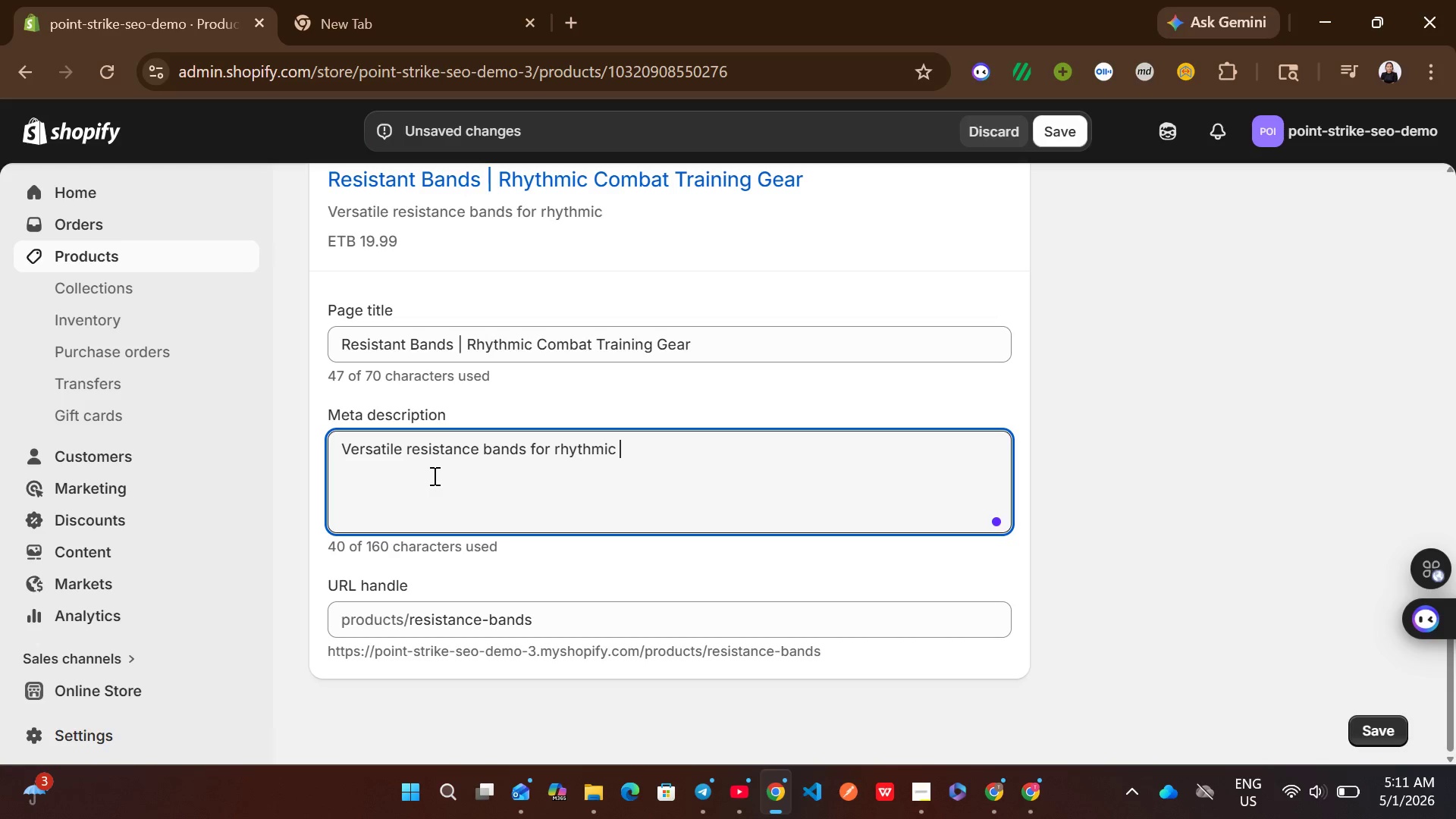 
type(combat and fitness training. Improve strength and flexibility anywhere.)
 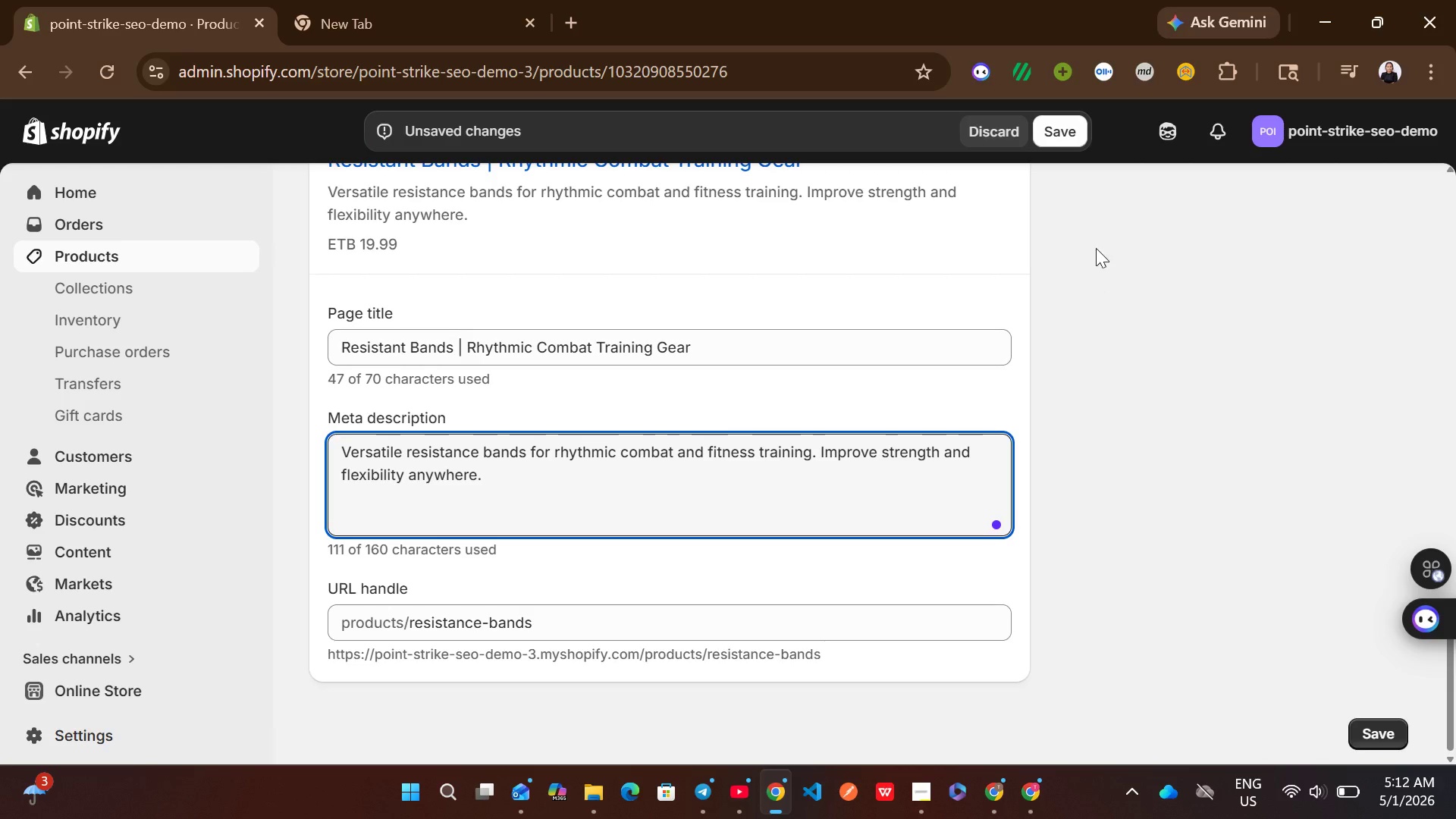 
left_click([1053, 133])
 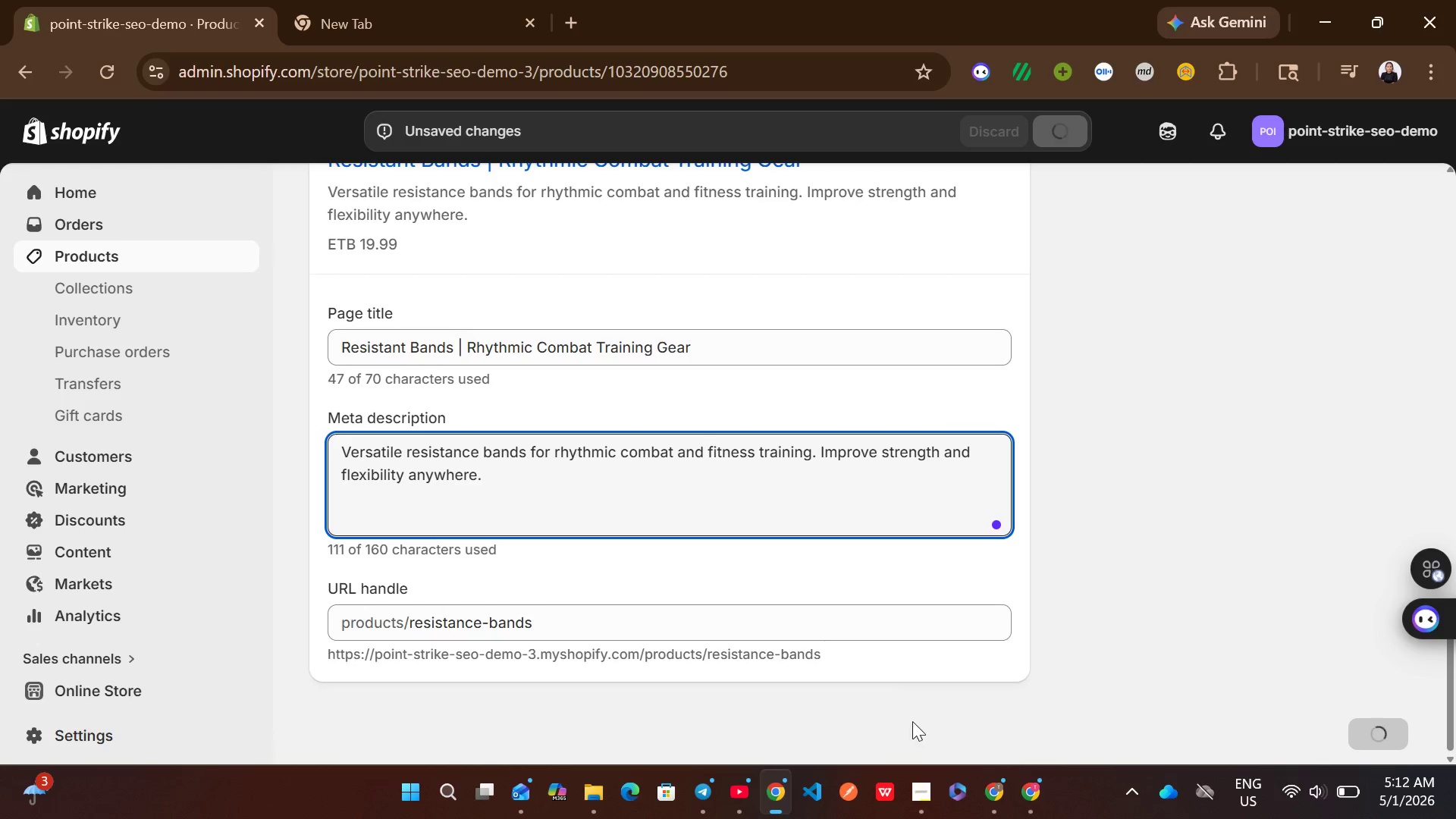 
left_click([916, 787])